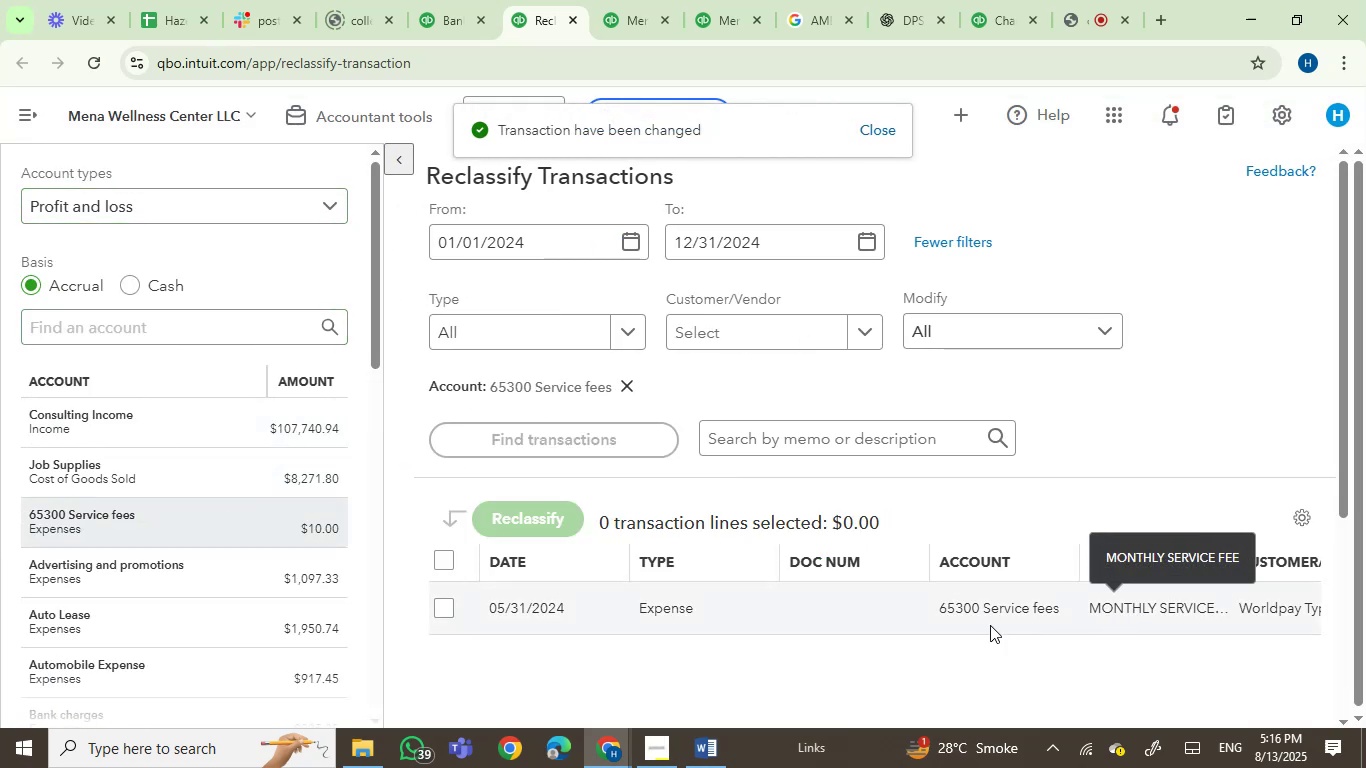 
left_click([439, 605])
 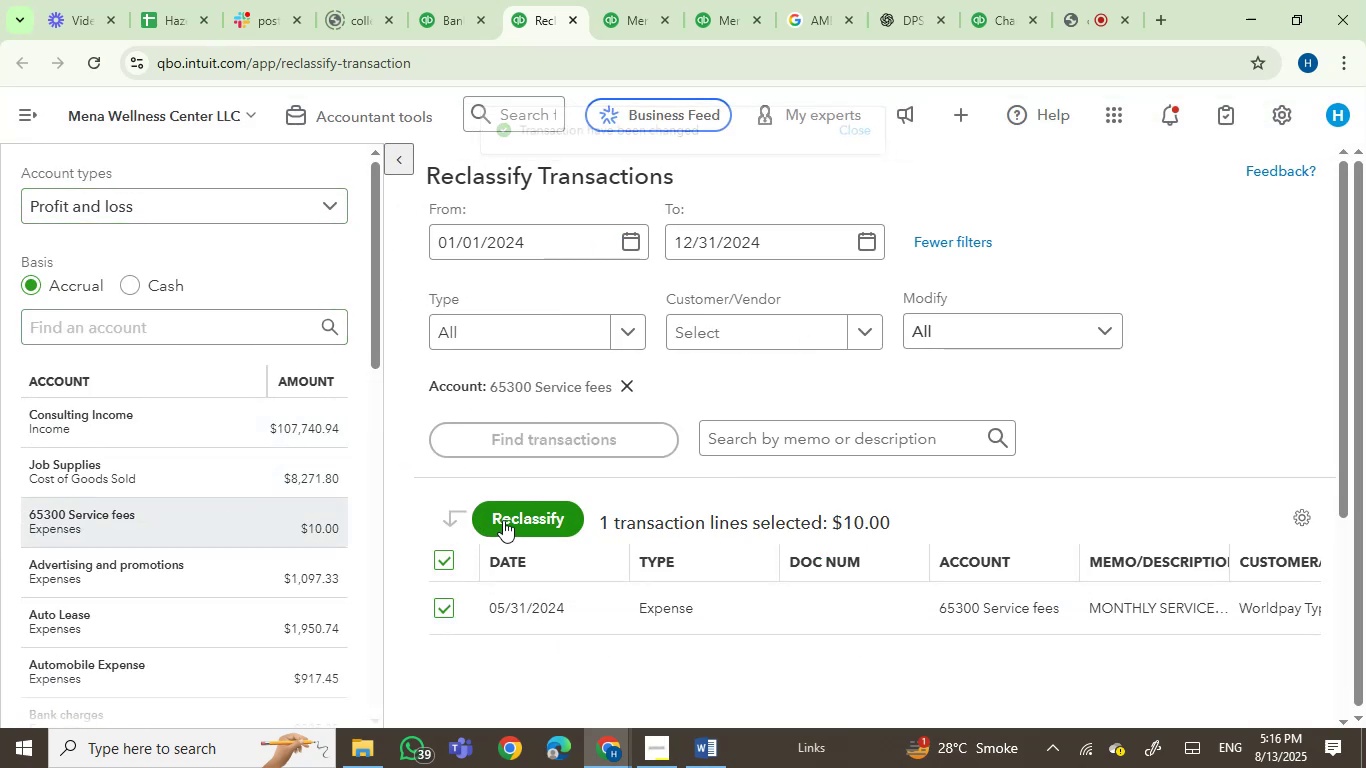 
left_click([503, 520])
 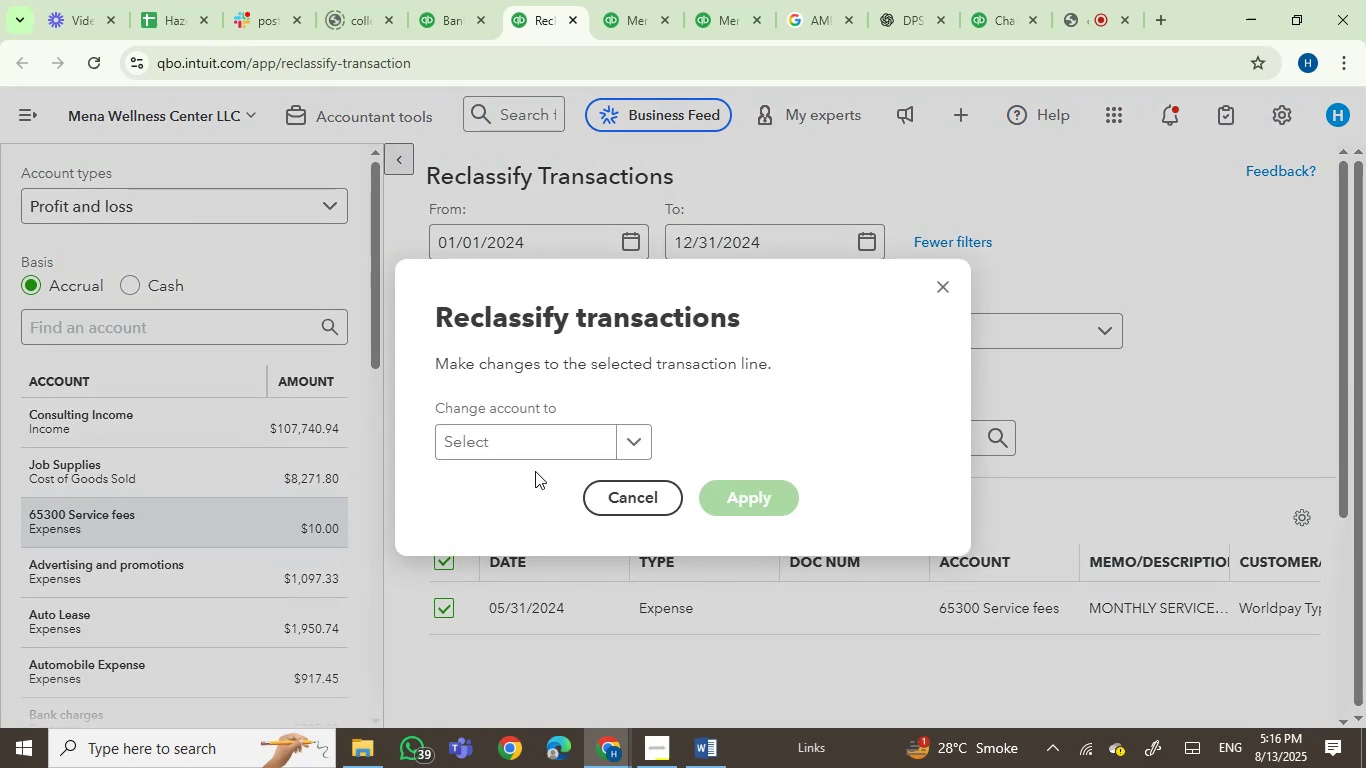 
left_click([527, 443])
 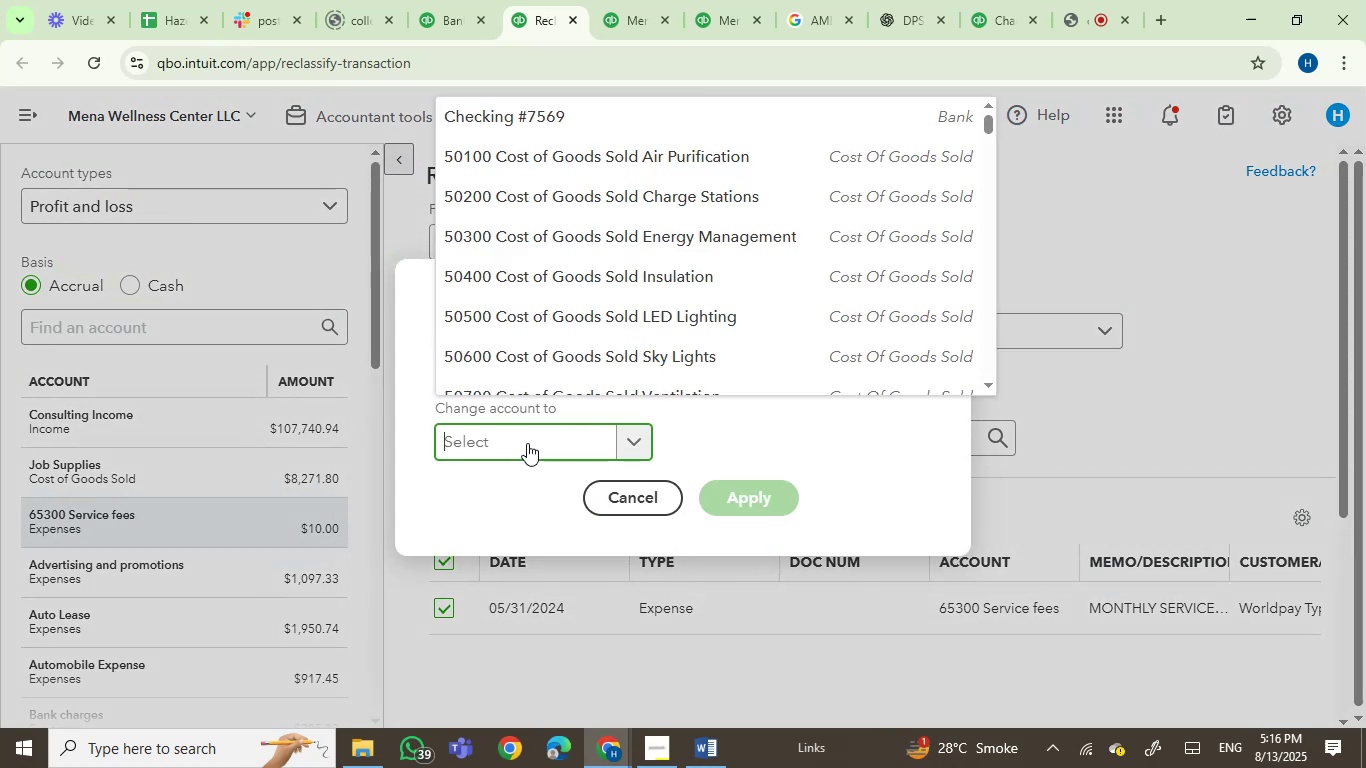 
type(bank)
 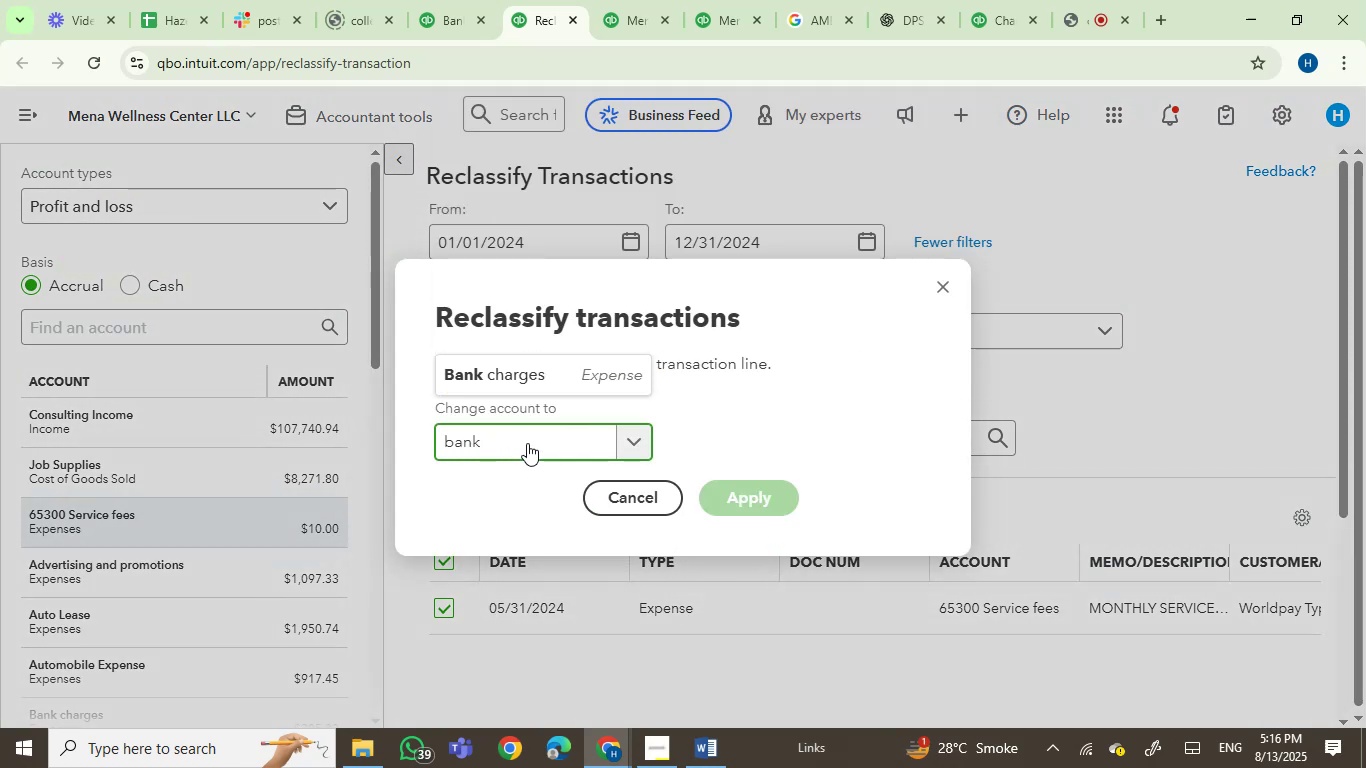 
left_click([517, 379])
 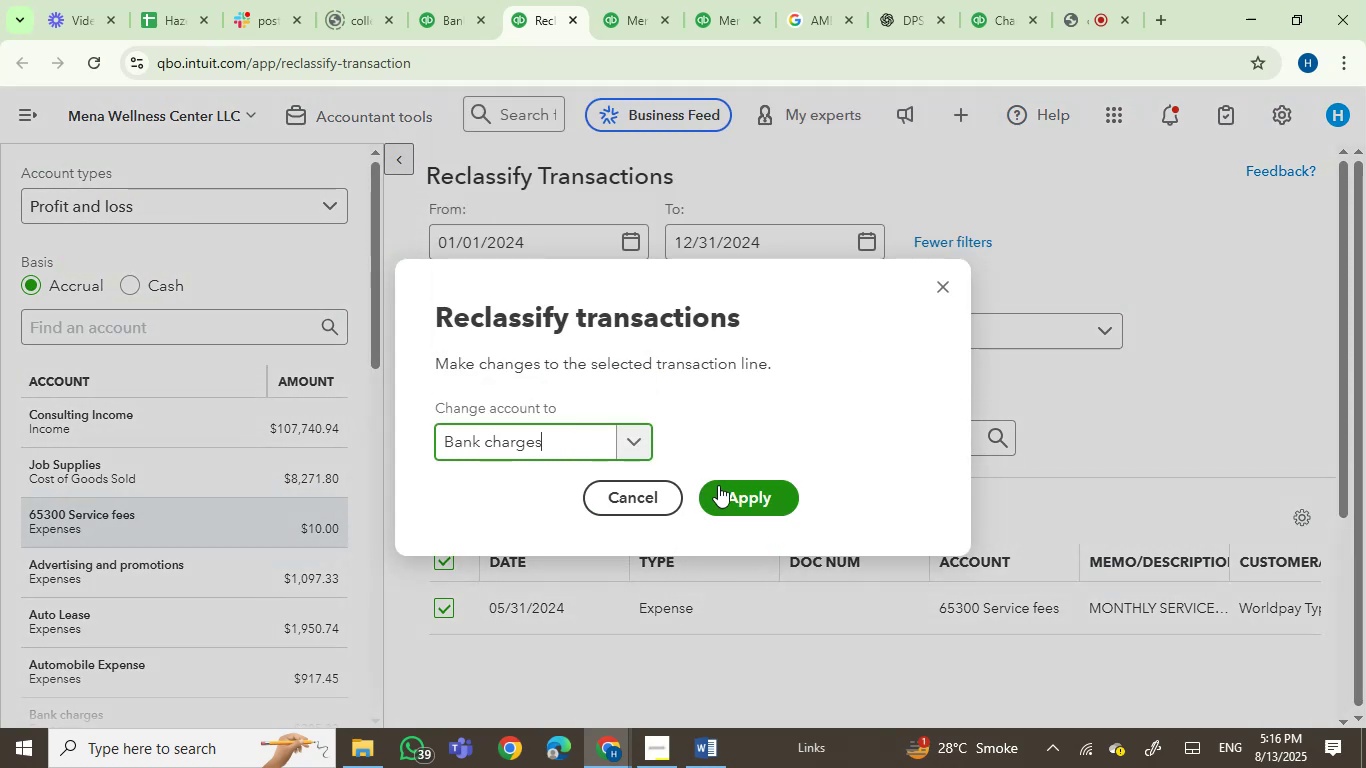 
left_click([718, 485])
 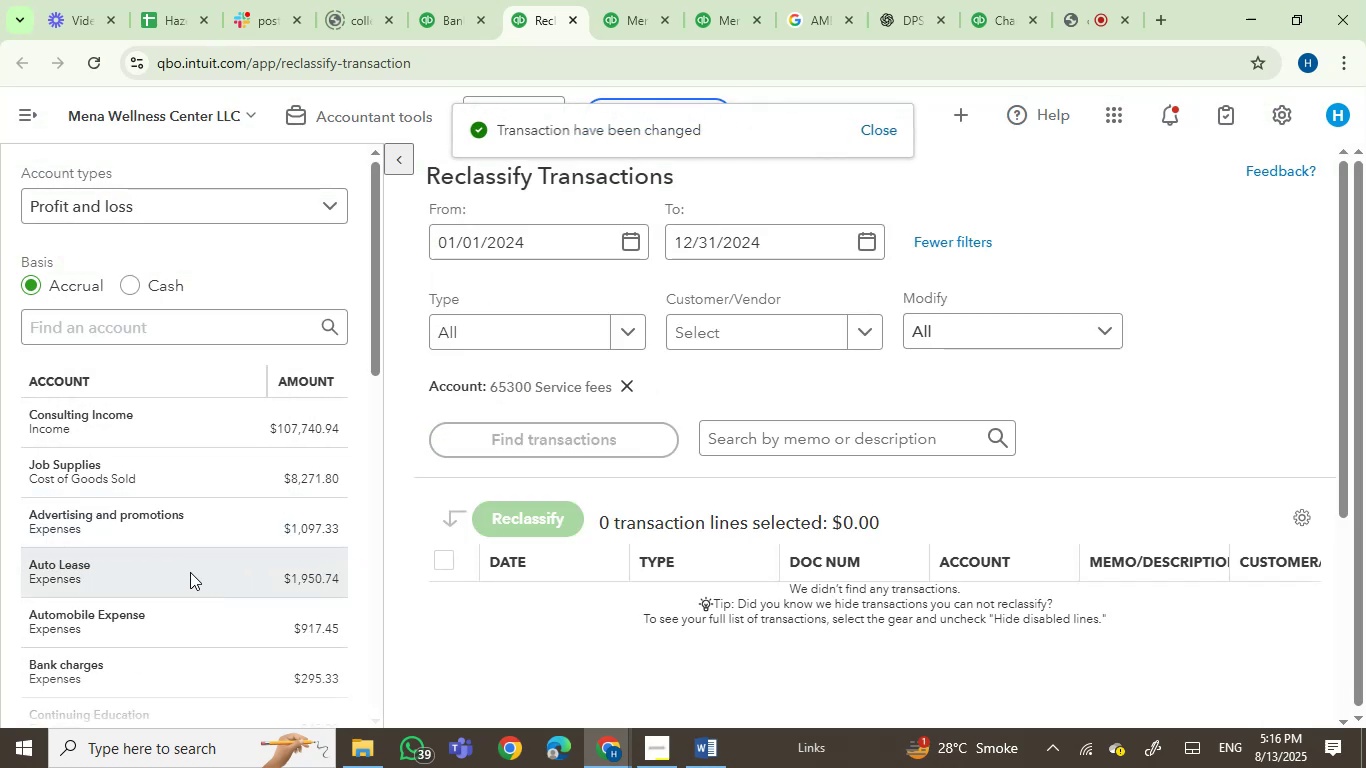 
left_click([207, 527])
 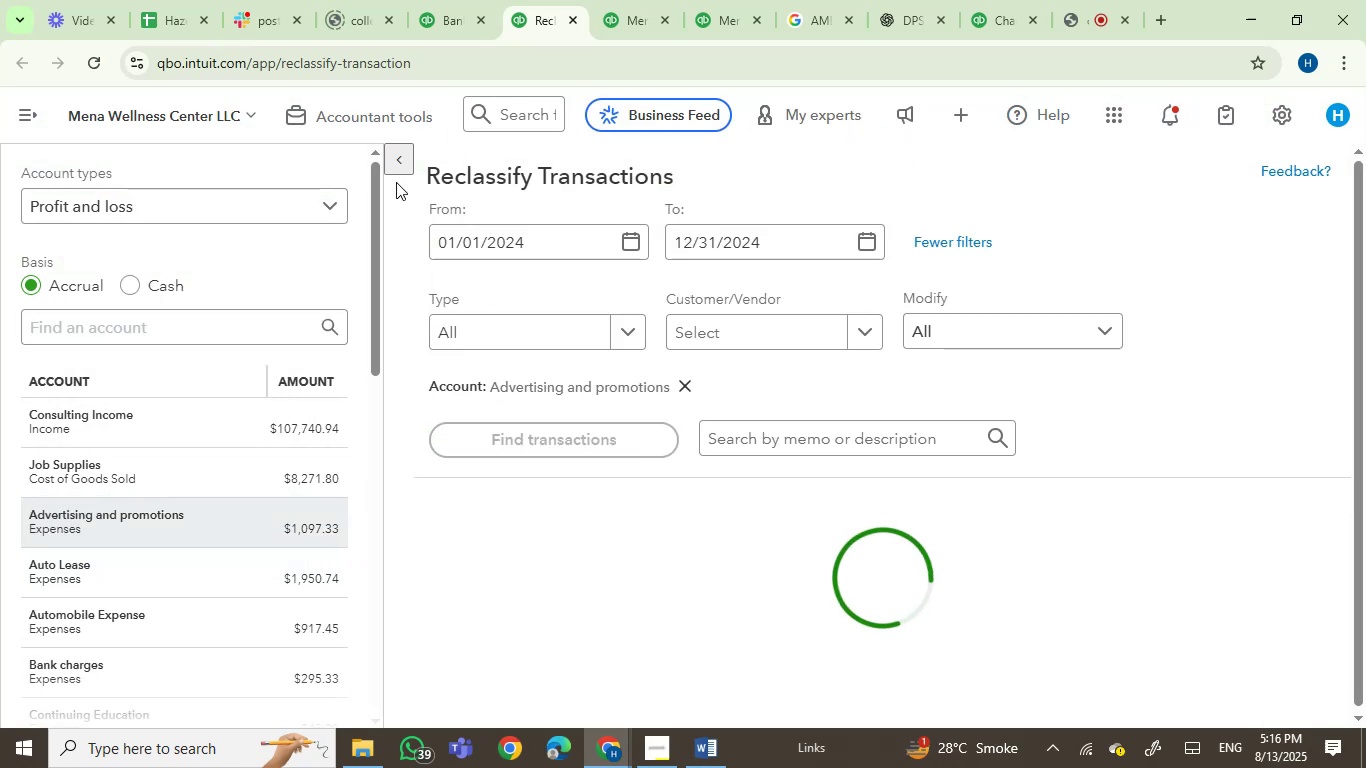 
left_click([404, 165])
 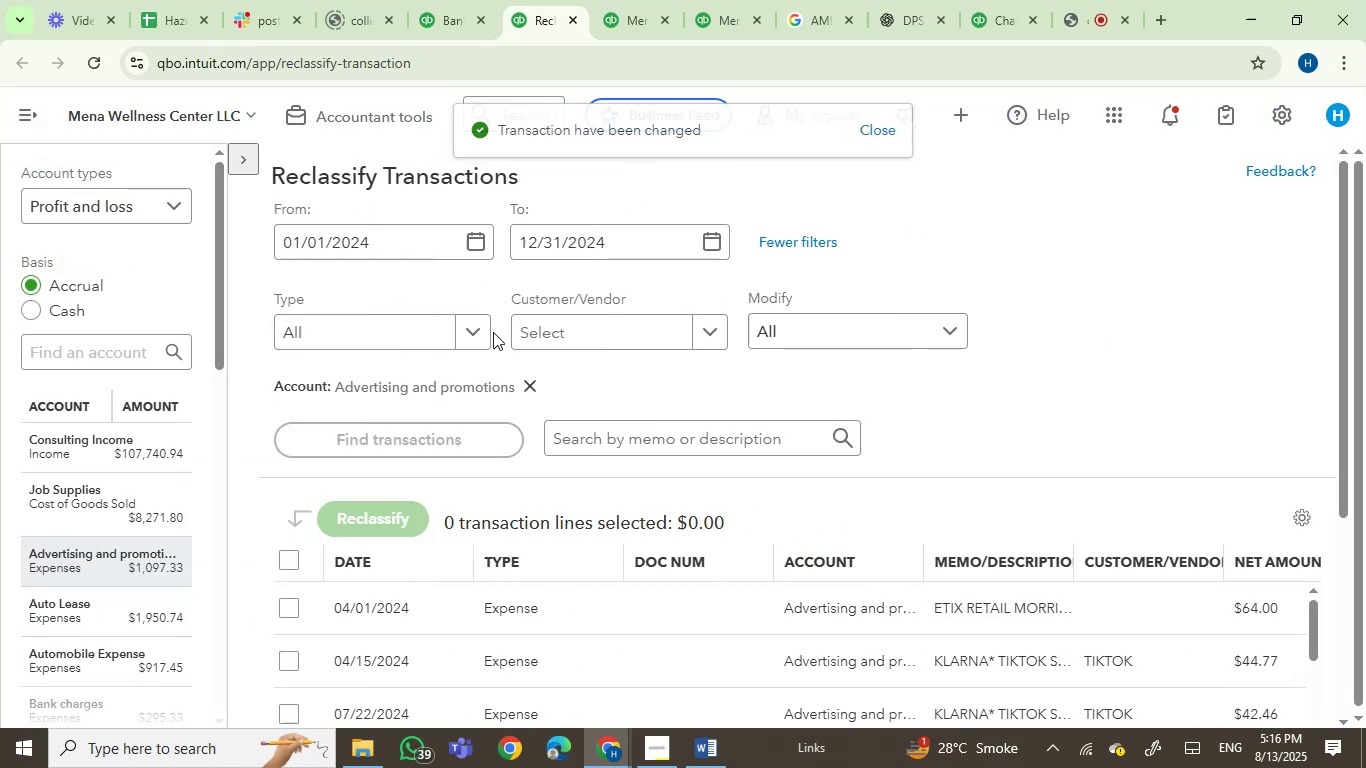 
scroll: coordinate [490, 505], scroll_direction: down, amount: 18.0
 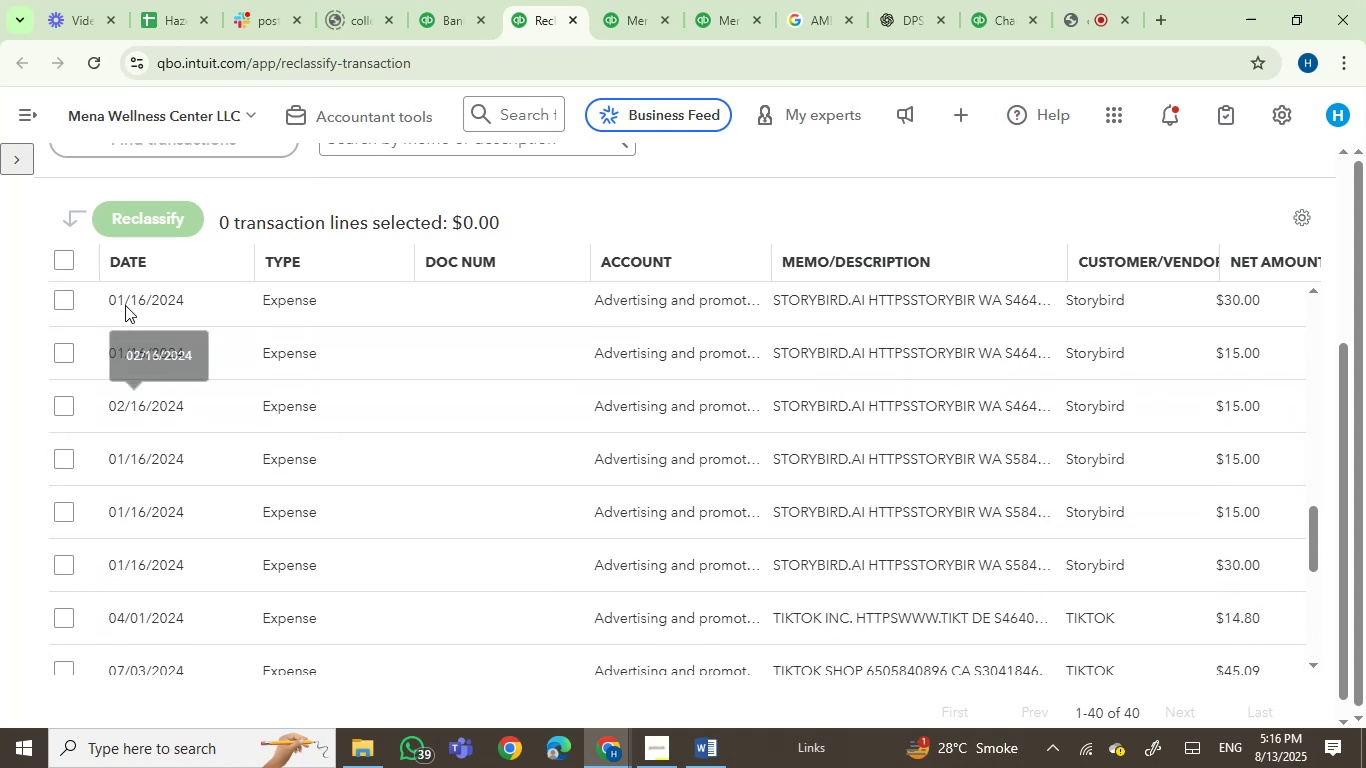 
left_click([6, 168])
 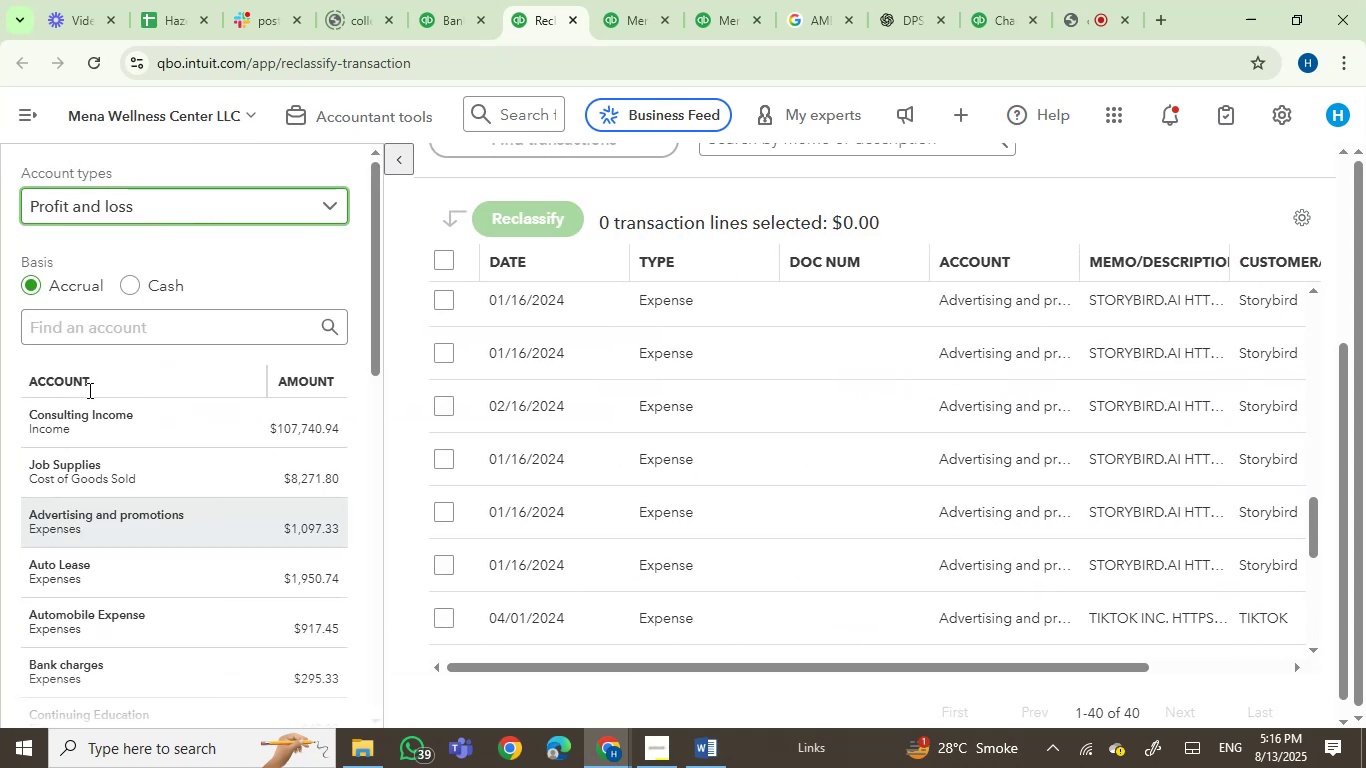 
scroll: coordinate [118, 443], scroll_direction: down, amount: 2.0
 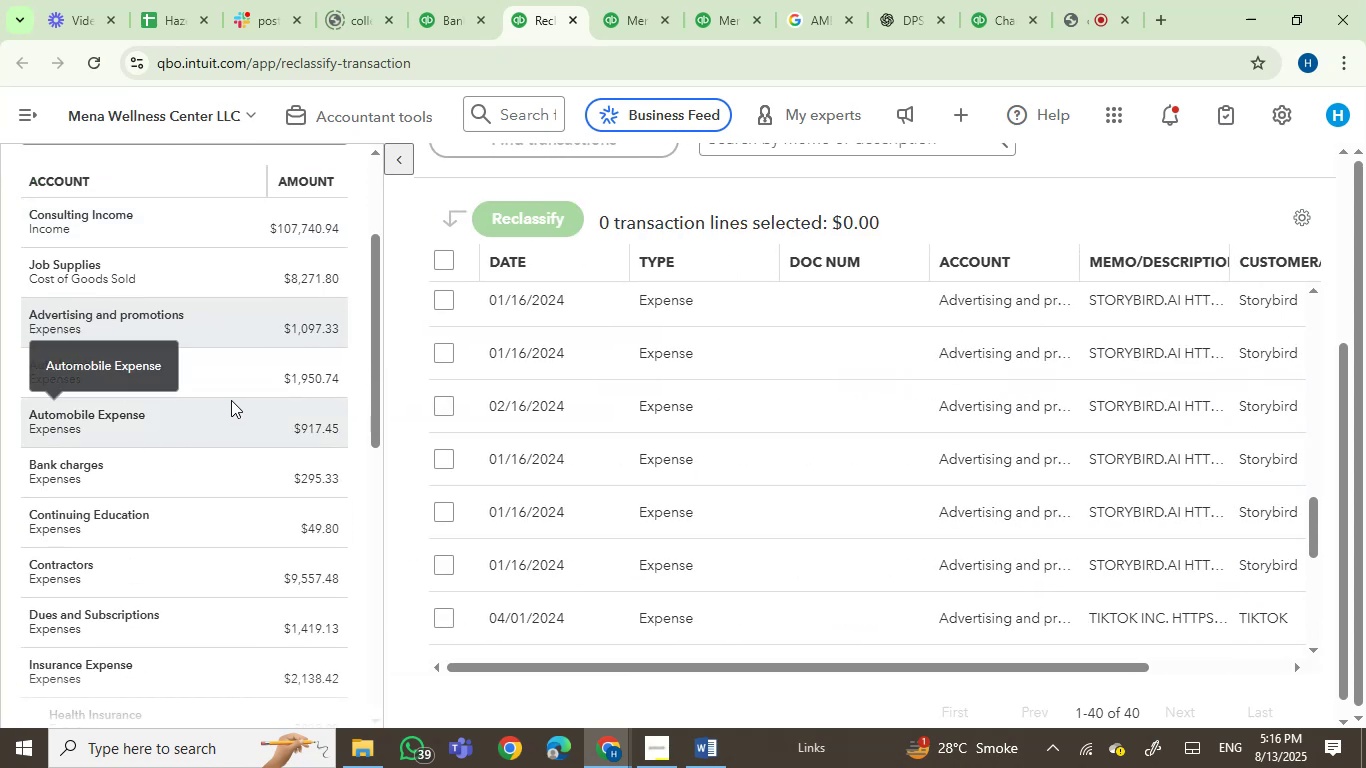 
left_click([230, 370])
 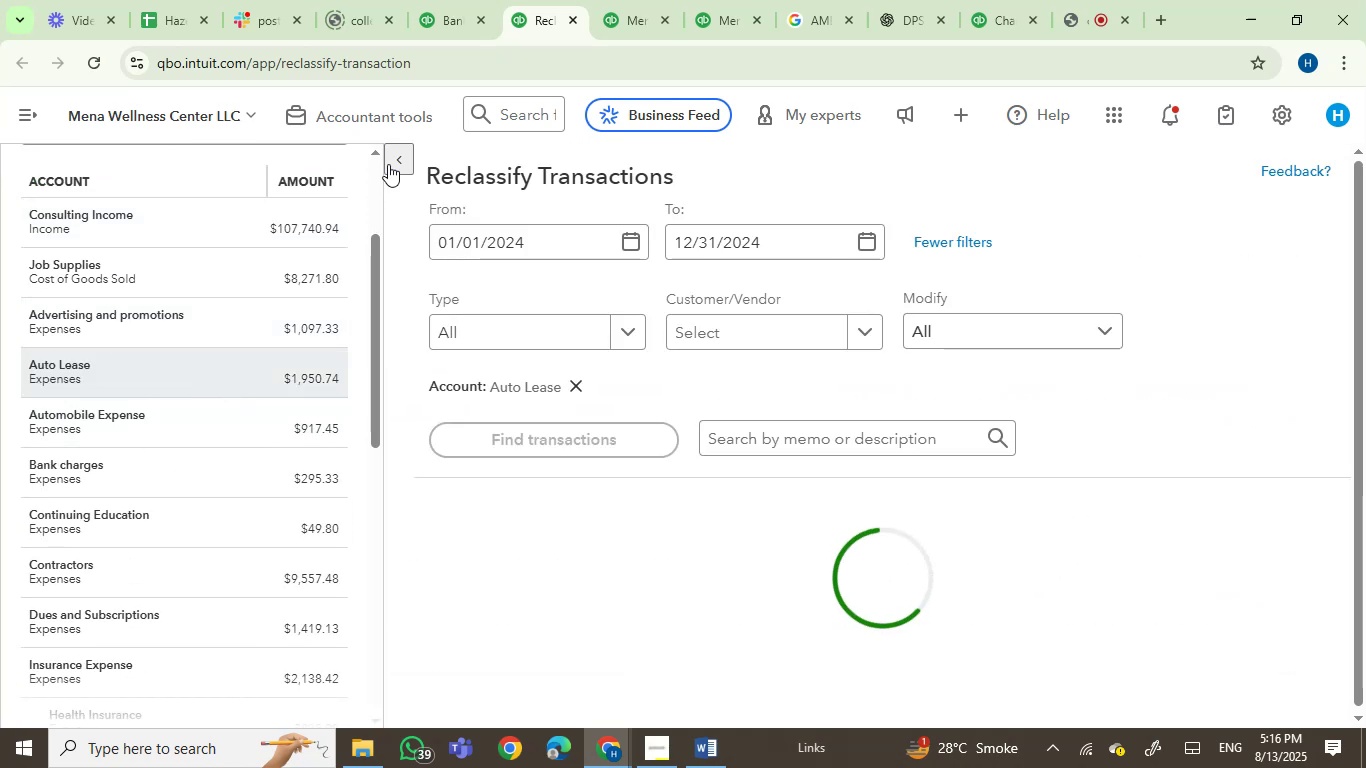 
left_click([398, 150])
 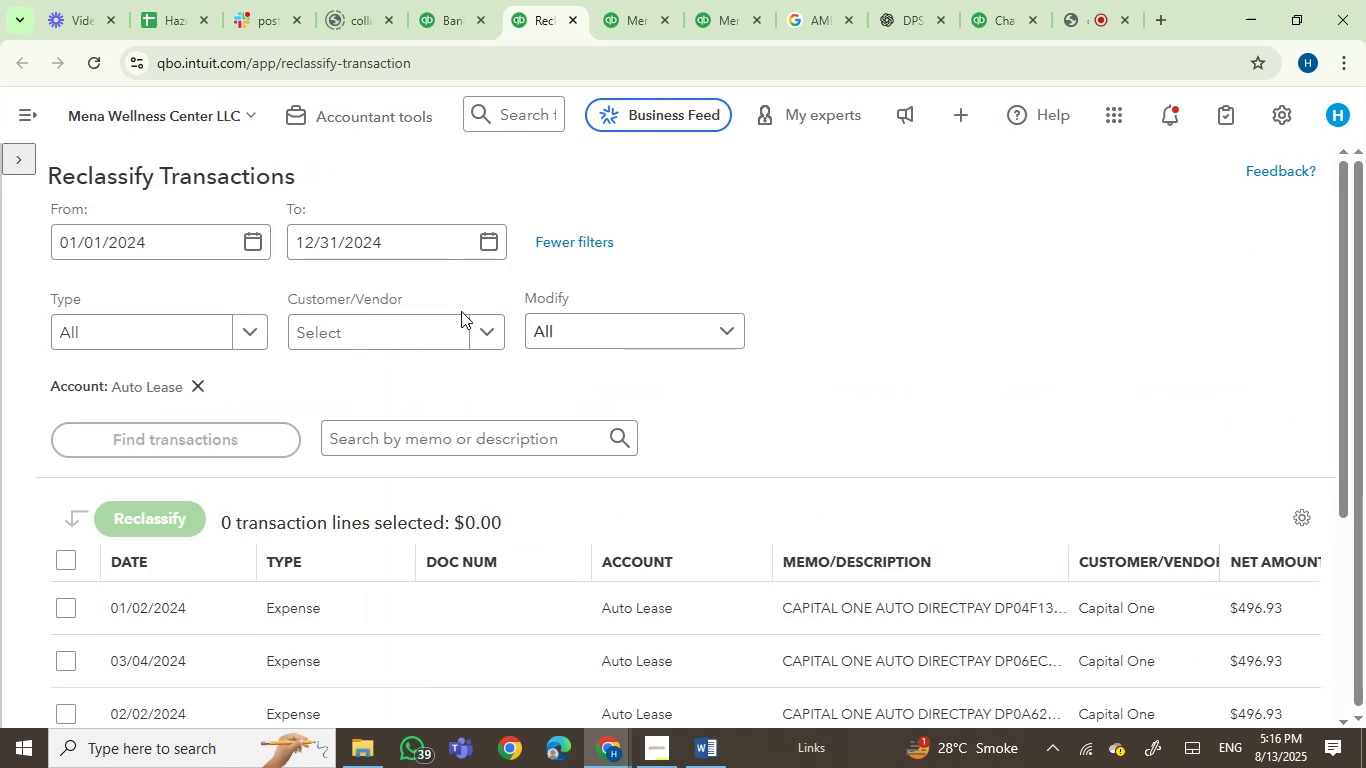 
scroll: coordinate [461, 311], scroll_direction: down, amount: 1.0
 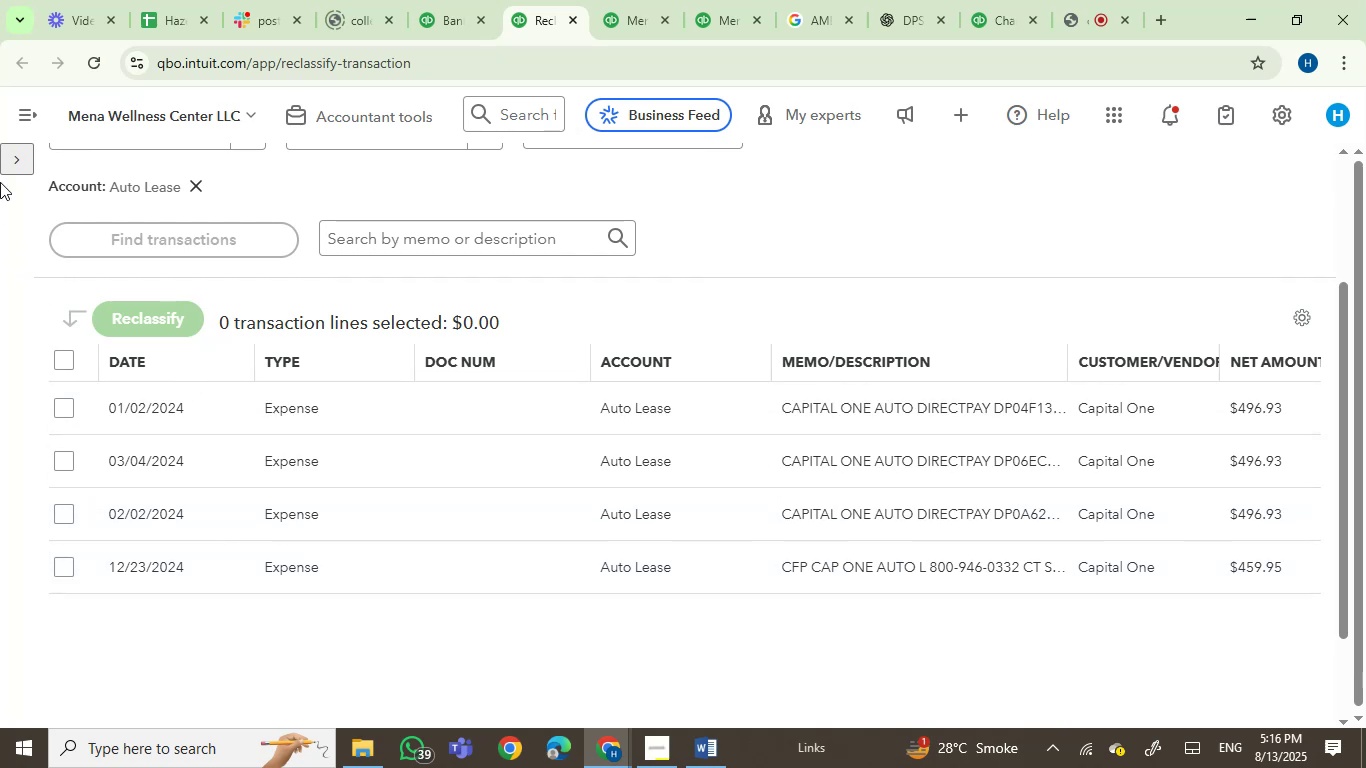 
wait(7.23)
 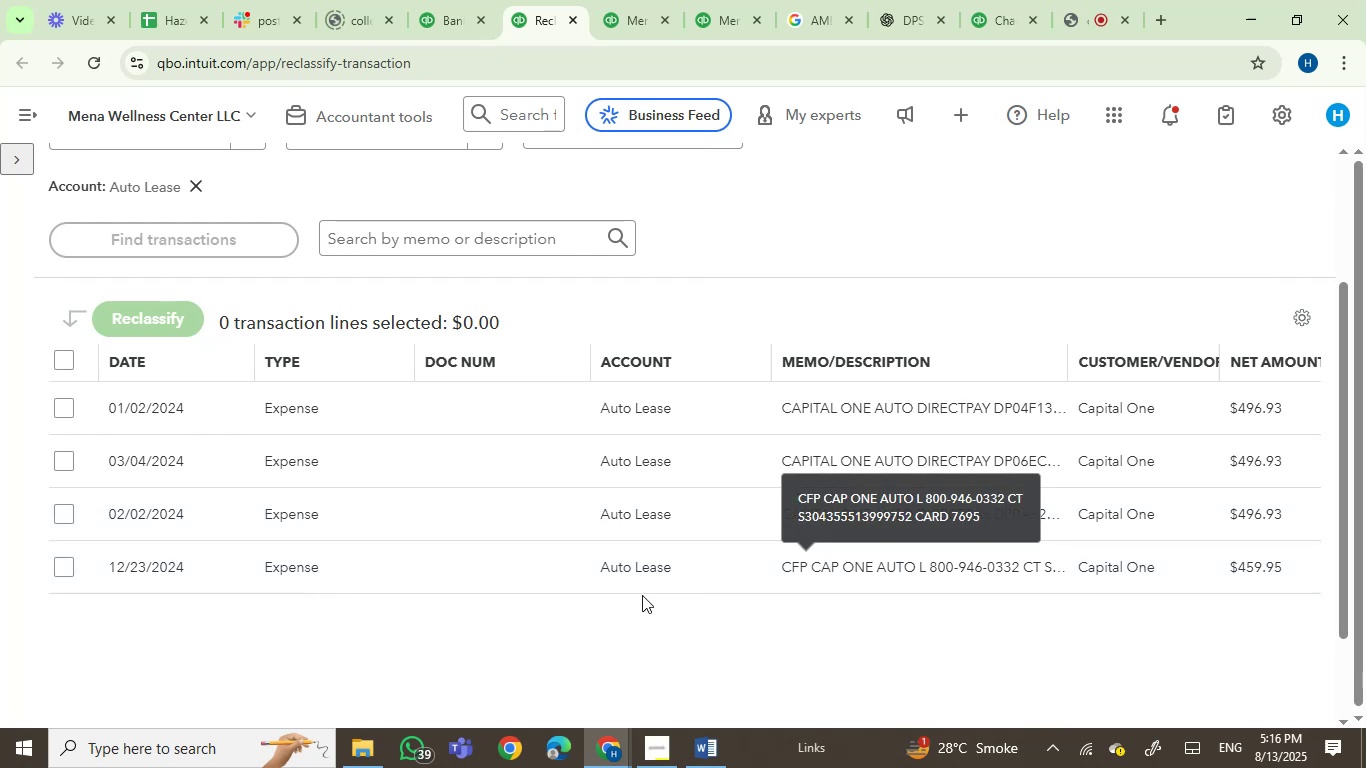 
mouse_move([13, 174])
 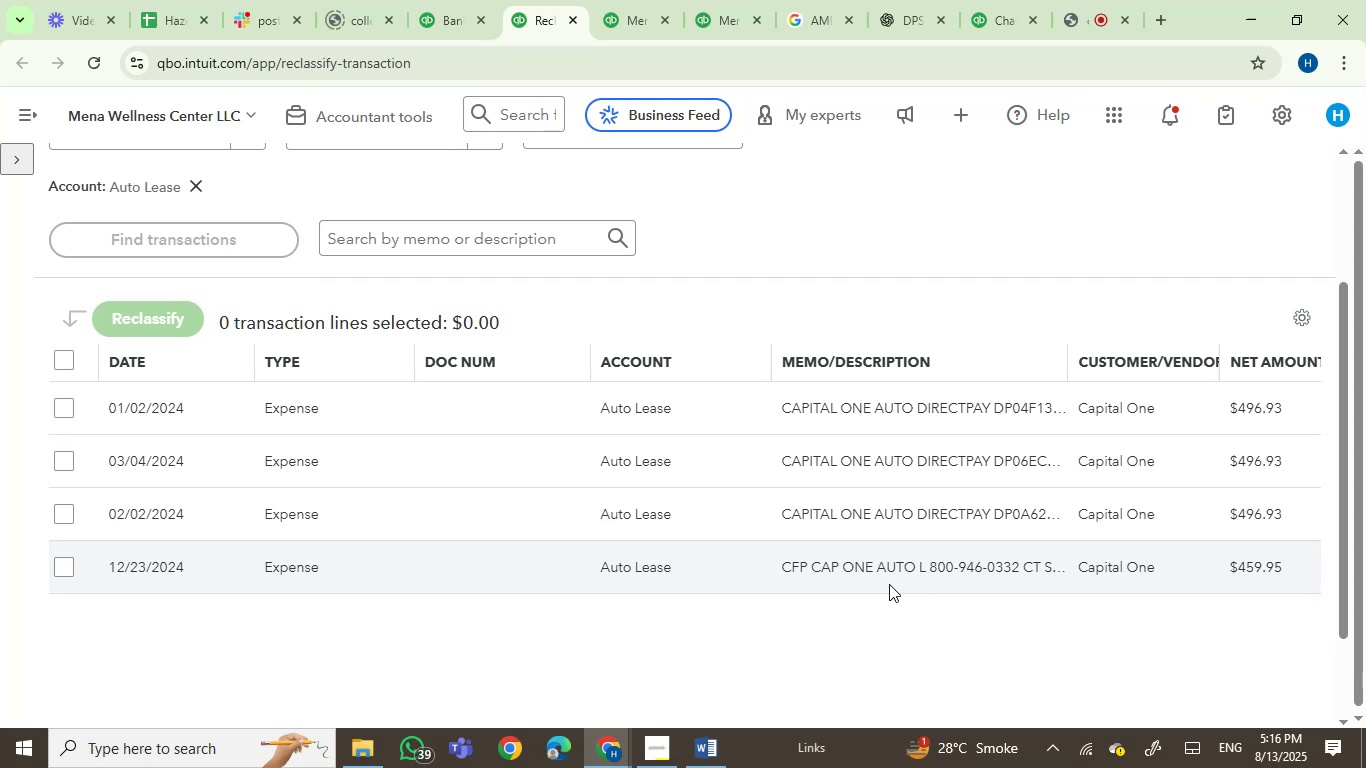 
wait(7.48)
 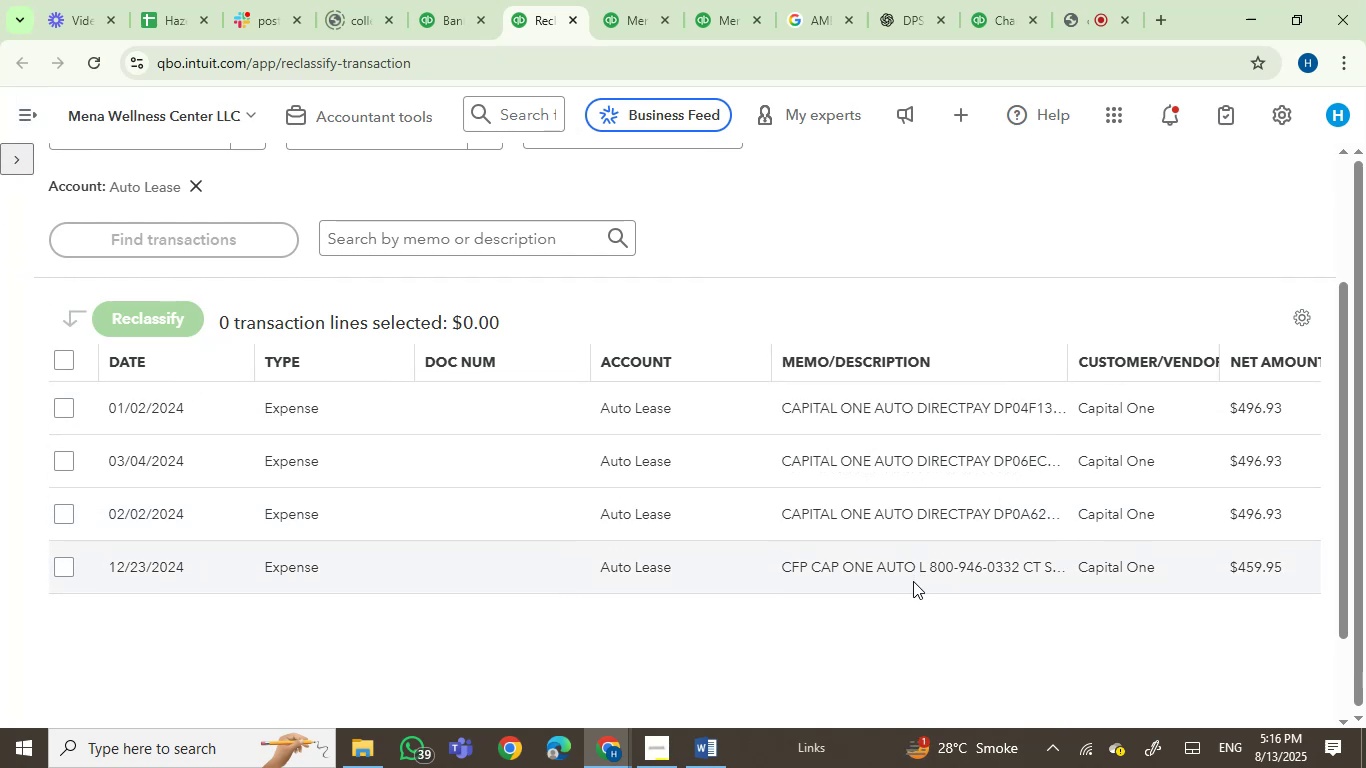 
left_click([54, 564])
 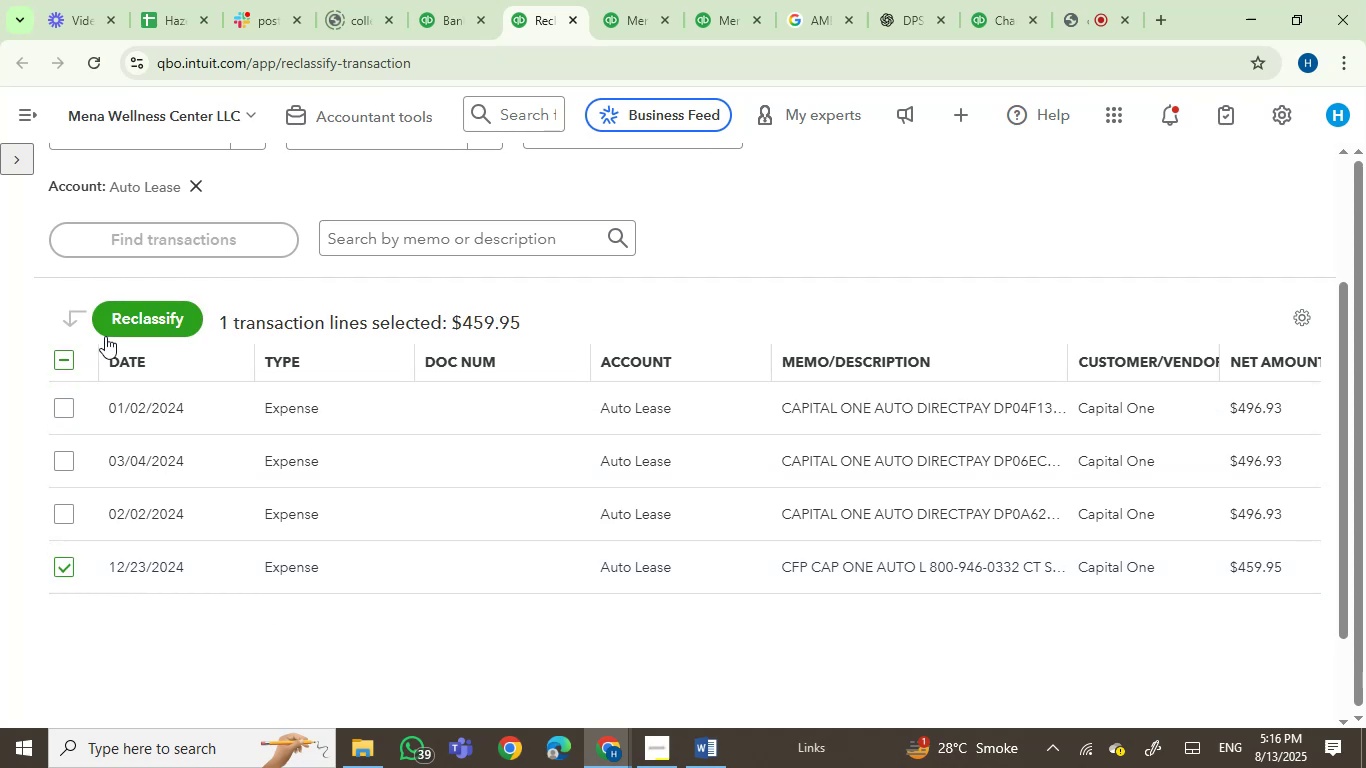 
left_click([120, 322])
 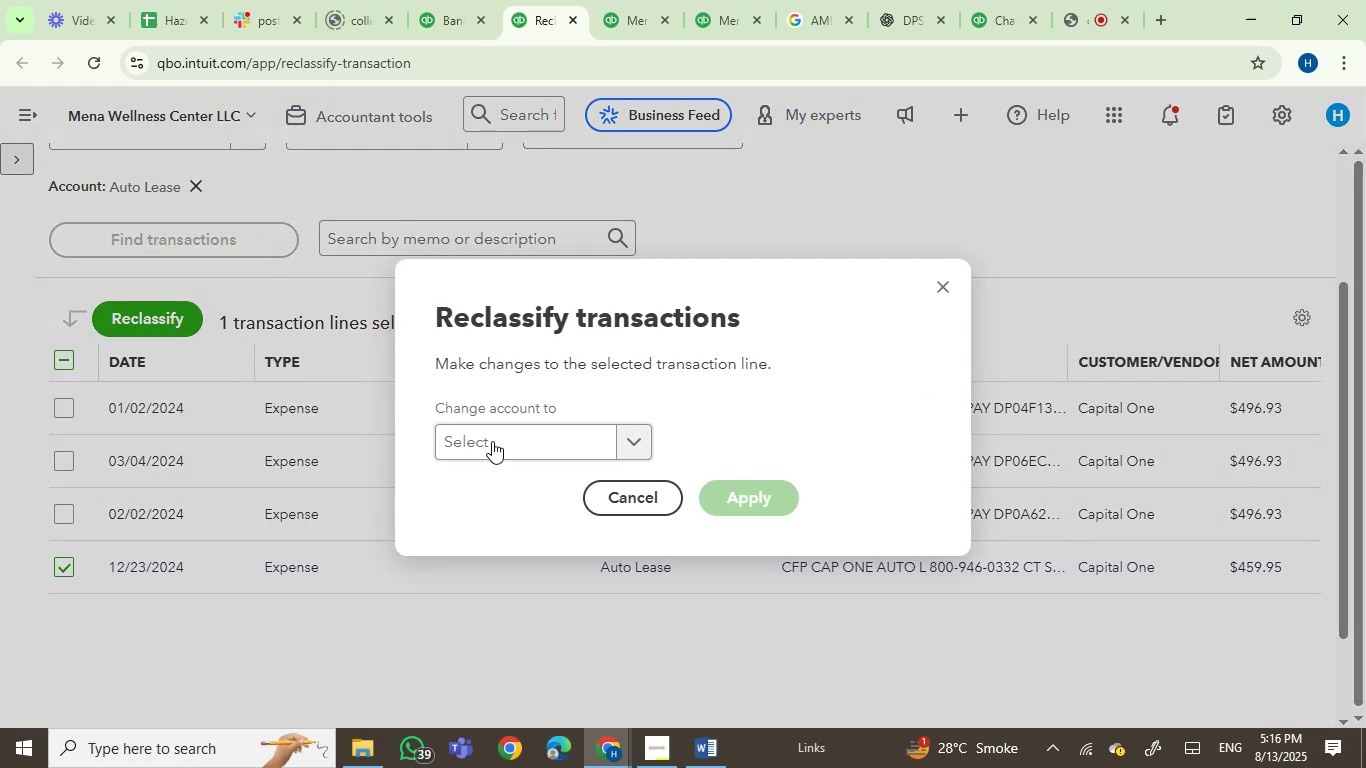 
left_click([491, 439])
 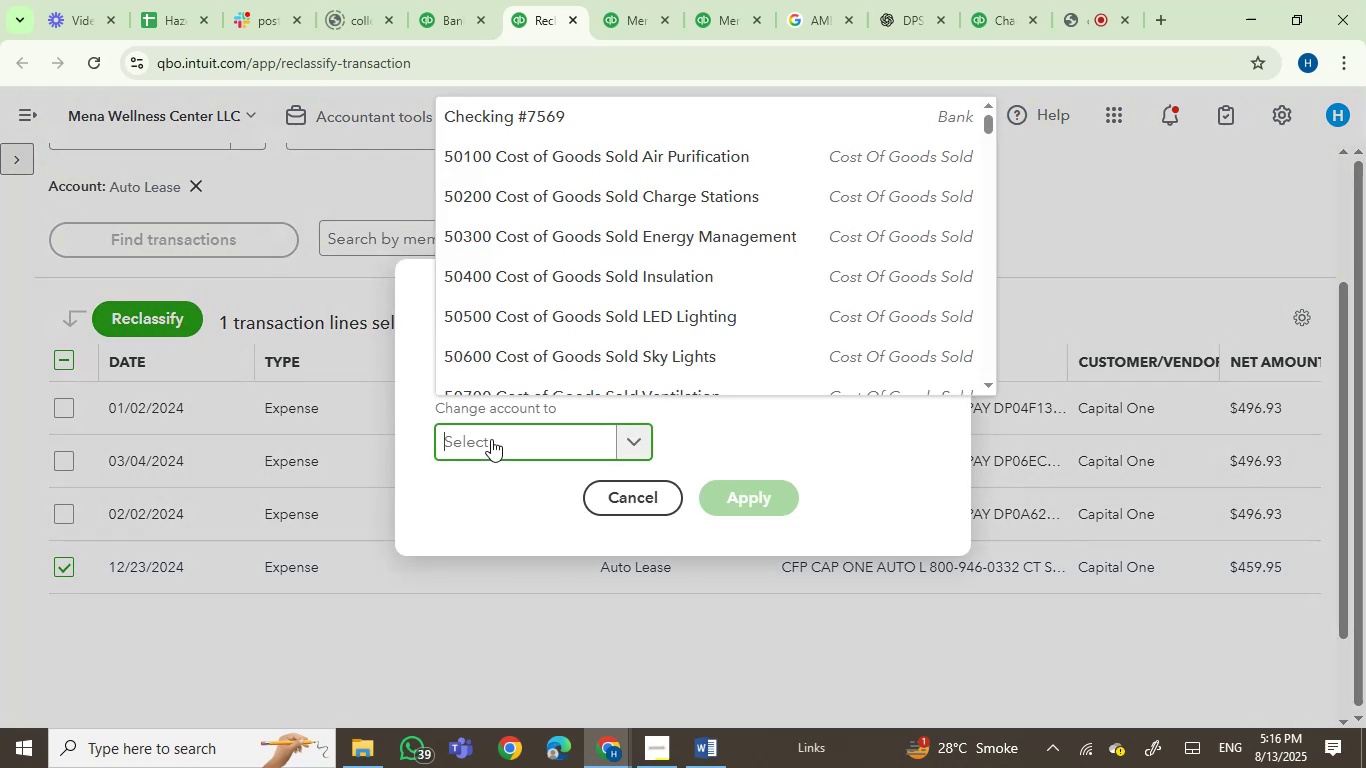 
type(owner)
 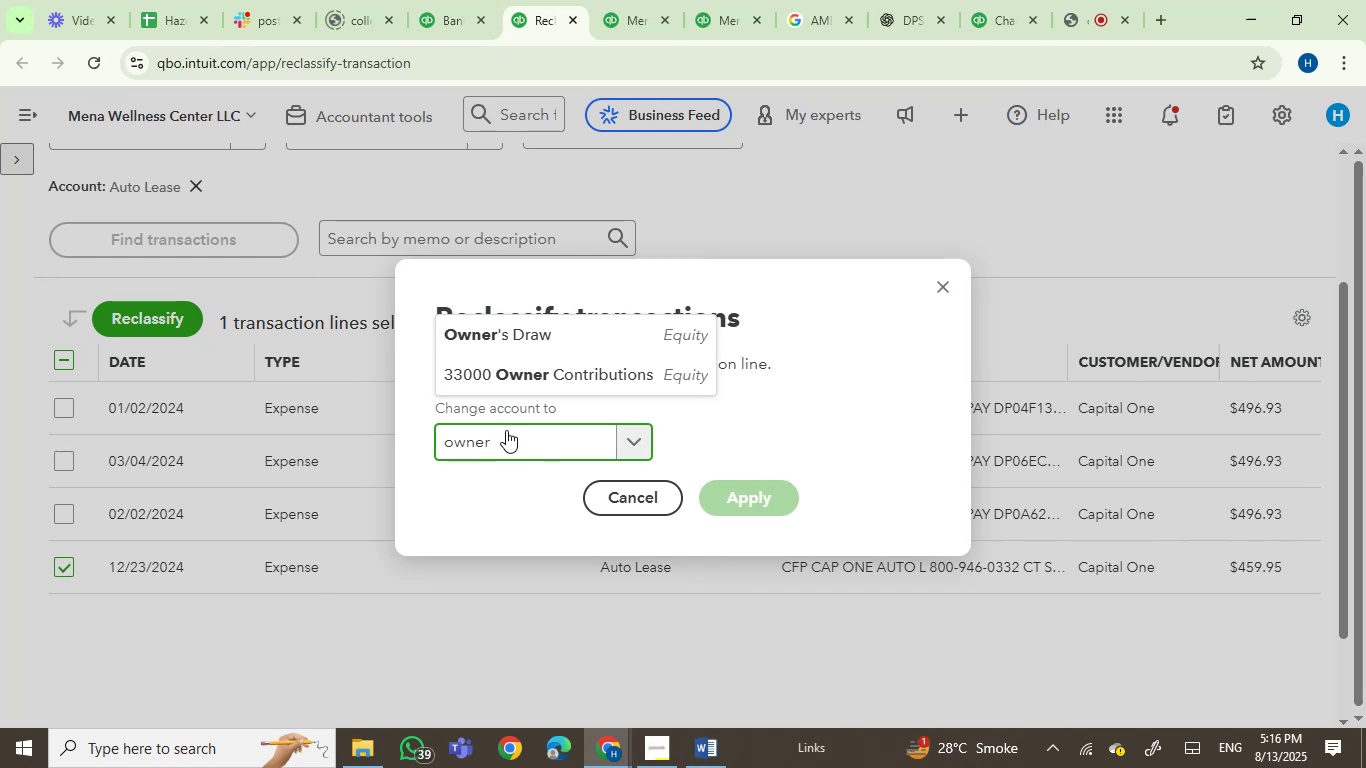 
left_click([544, 337])
 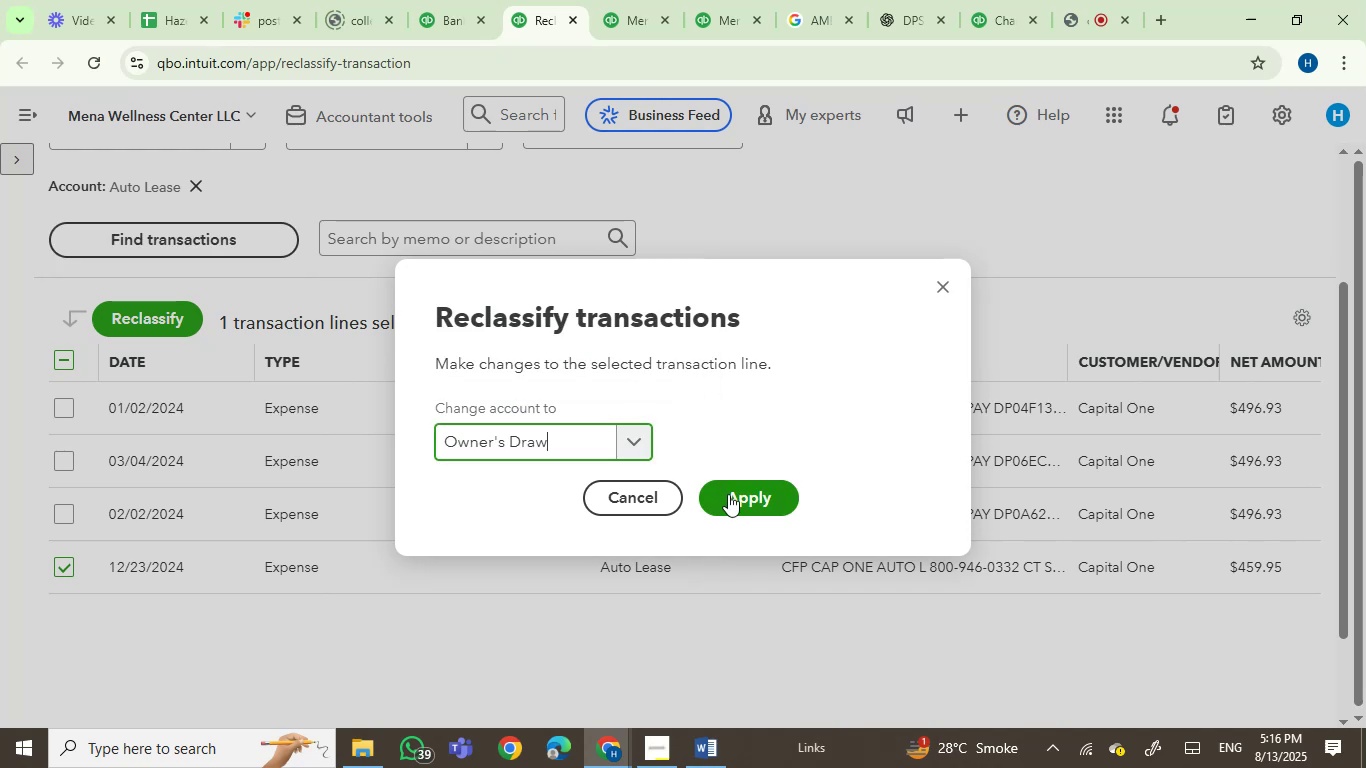 
left_click([728, 494])
 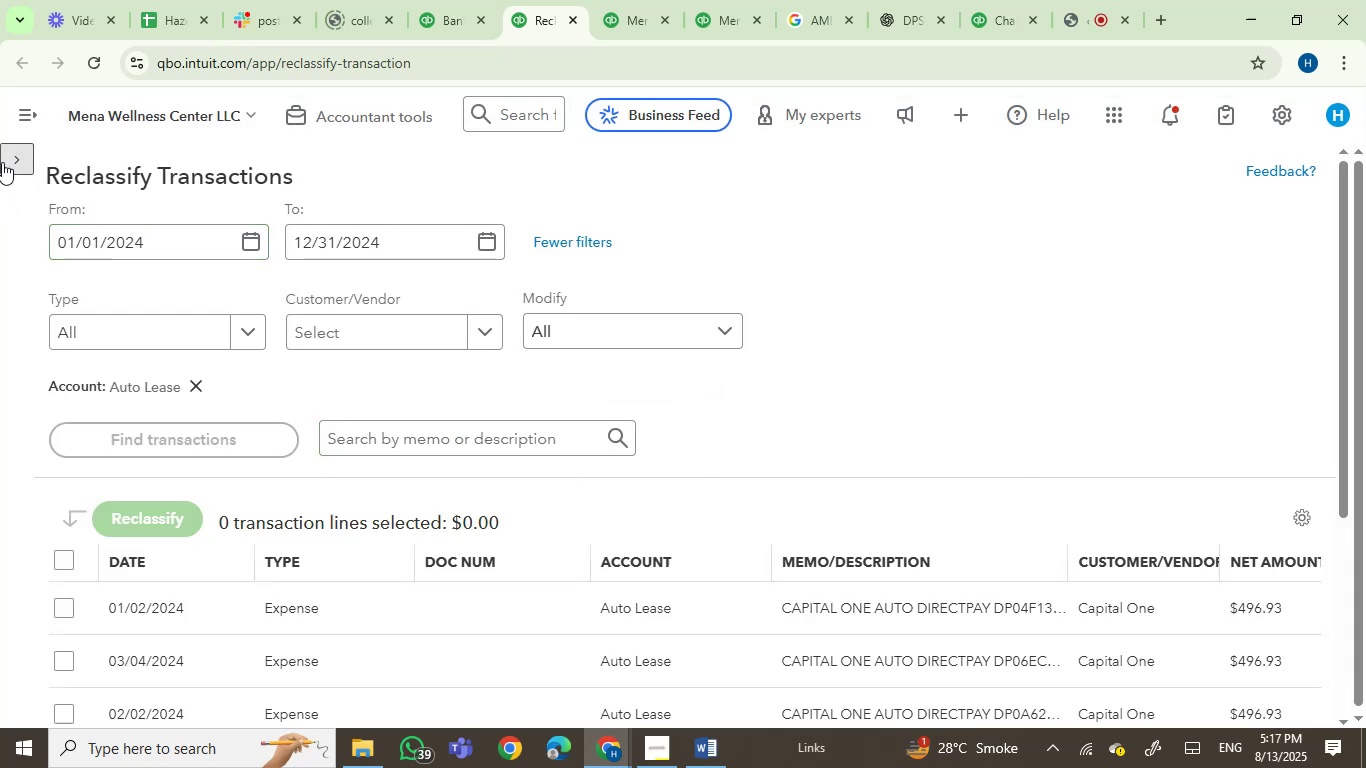 
left_click([13, 162])
 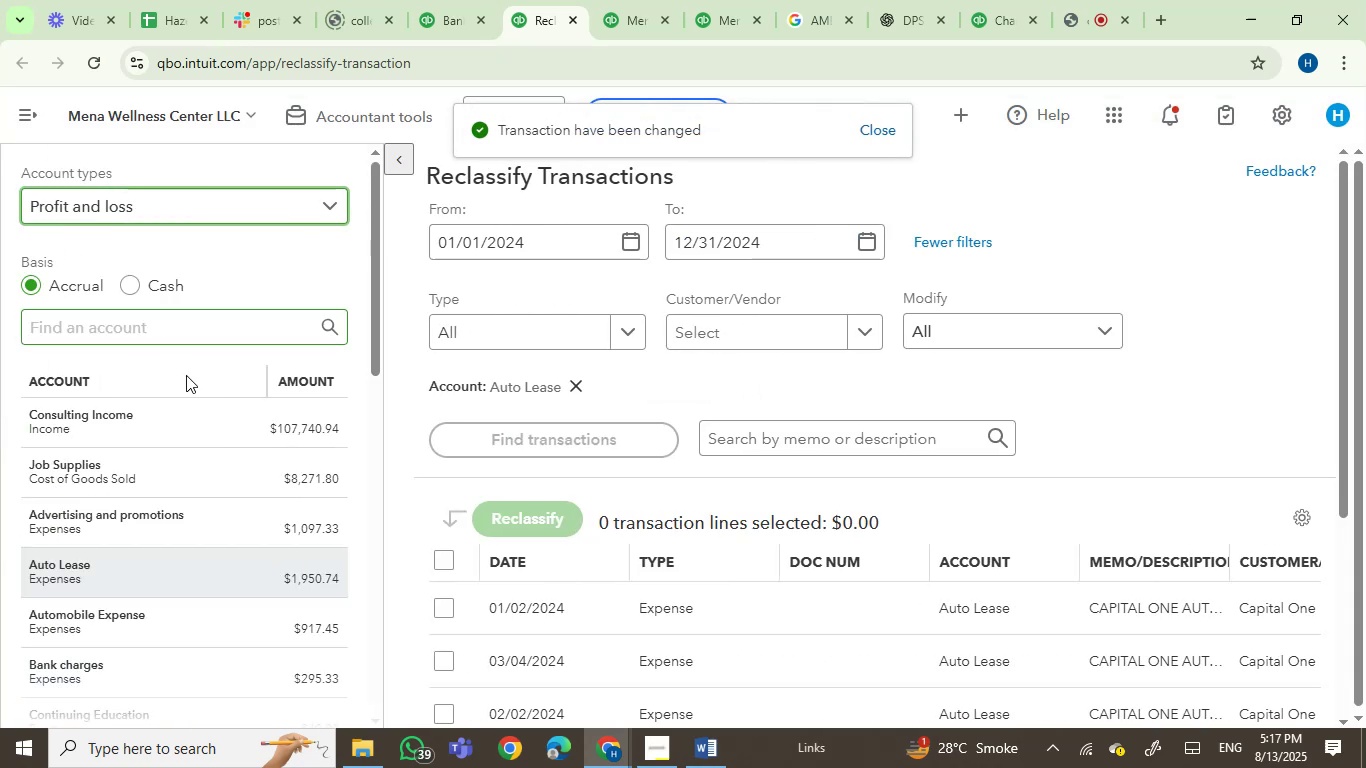 
scroll: coordinate [204, 468], scroll_direction: down, amount: 1.0
 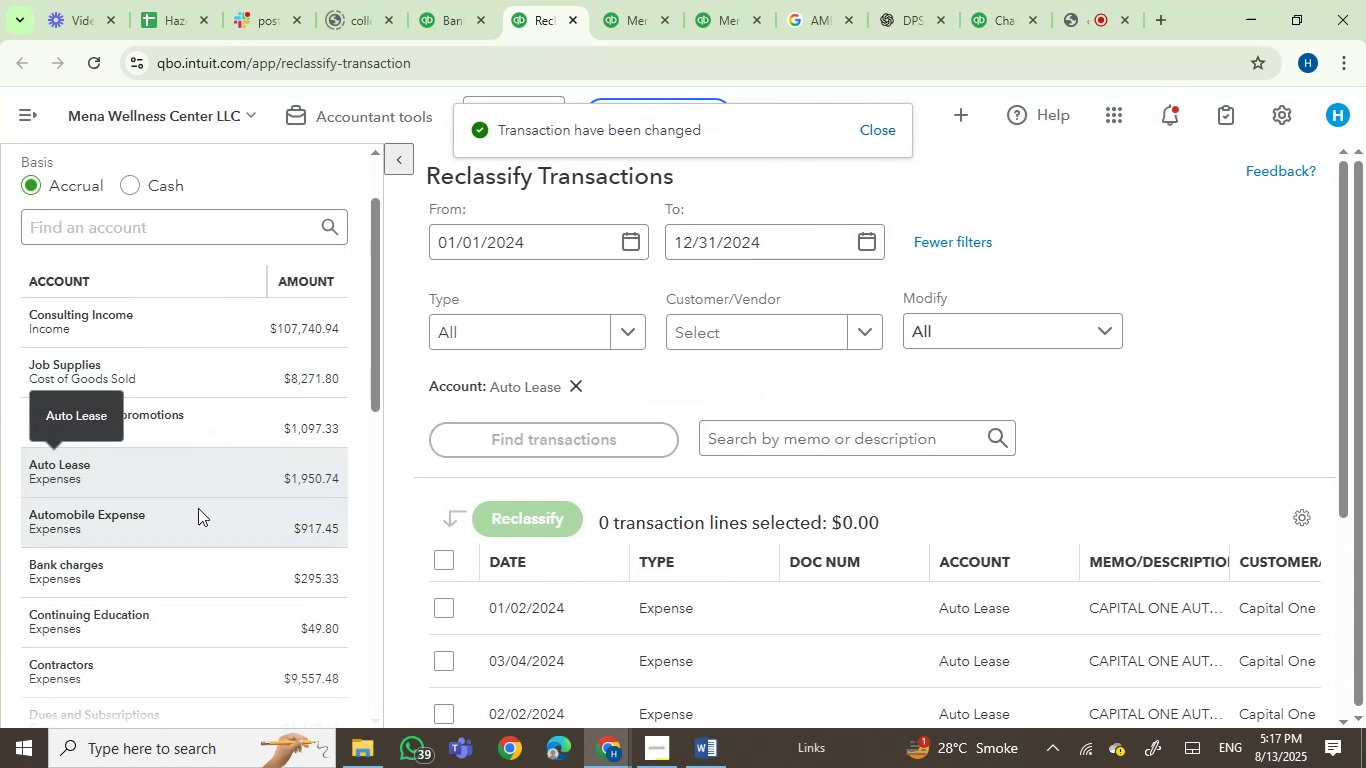 
left_click([205, 518])
 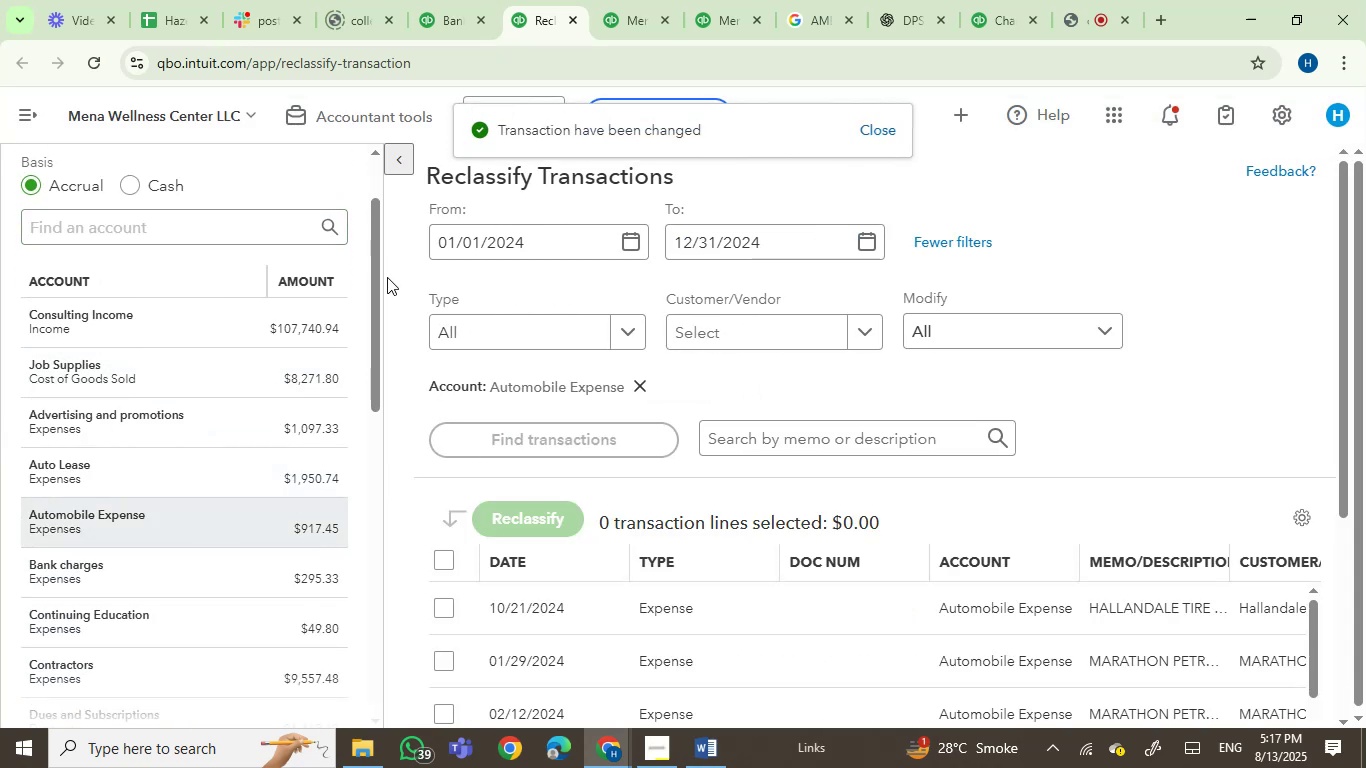 
left_click([398, 157])
 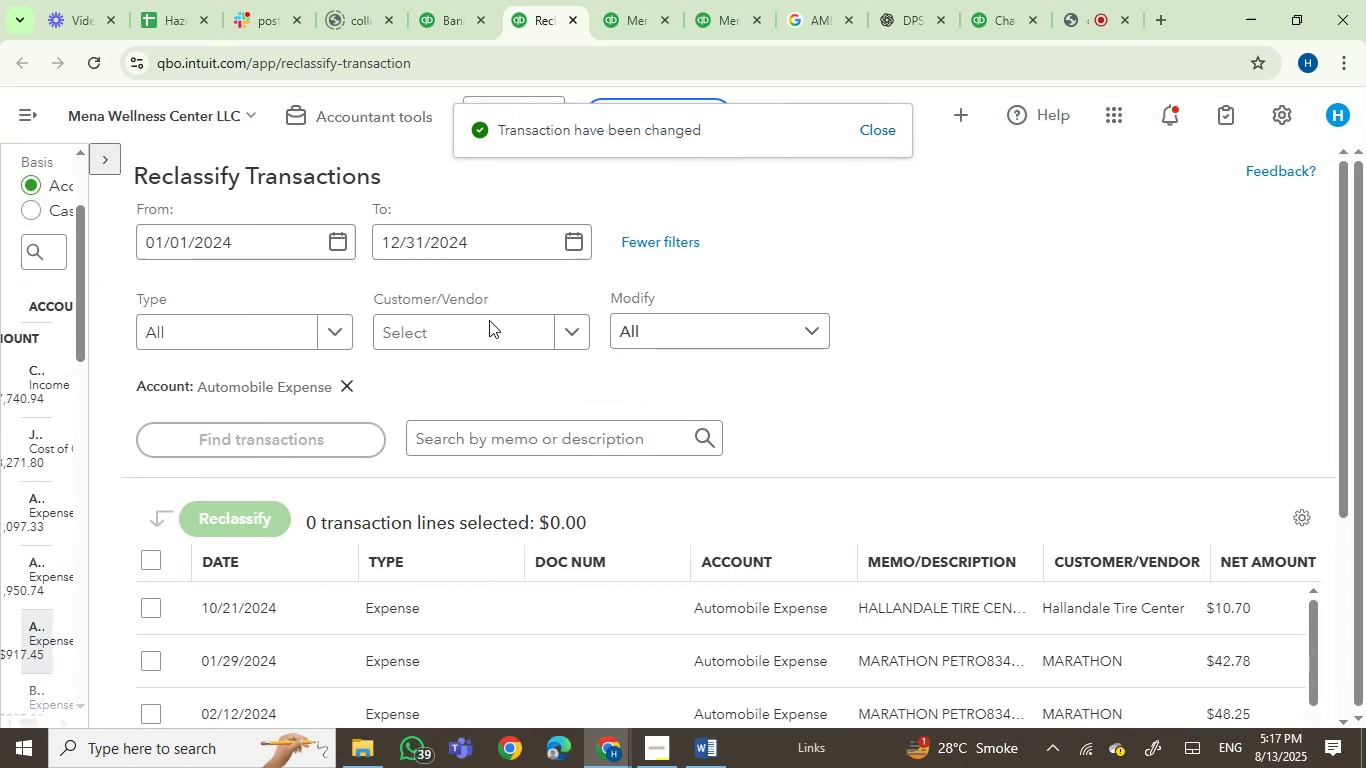 
scroll: coordinate [523, 421], scroll_direction: down, amount: 9.0
 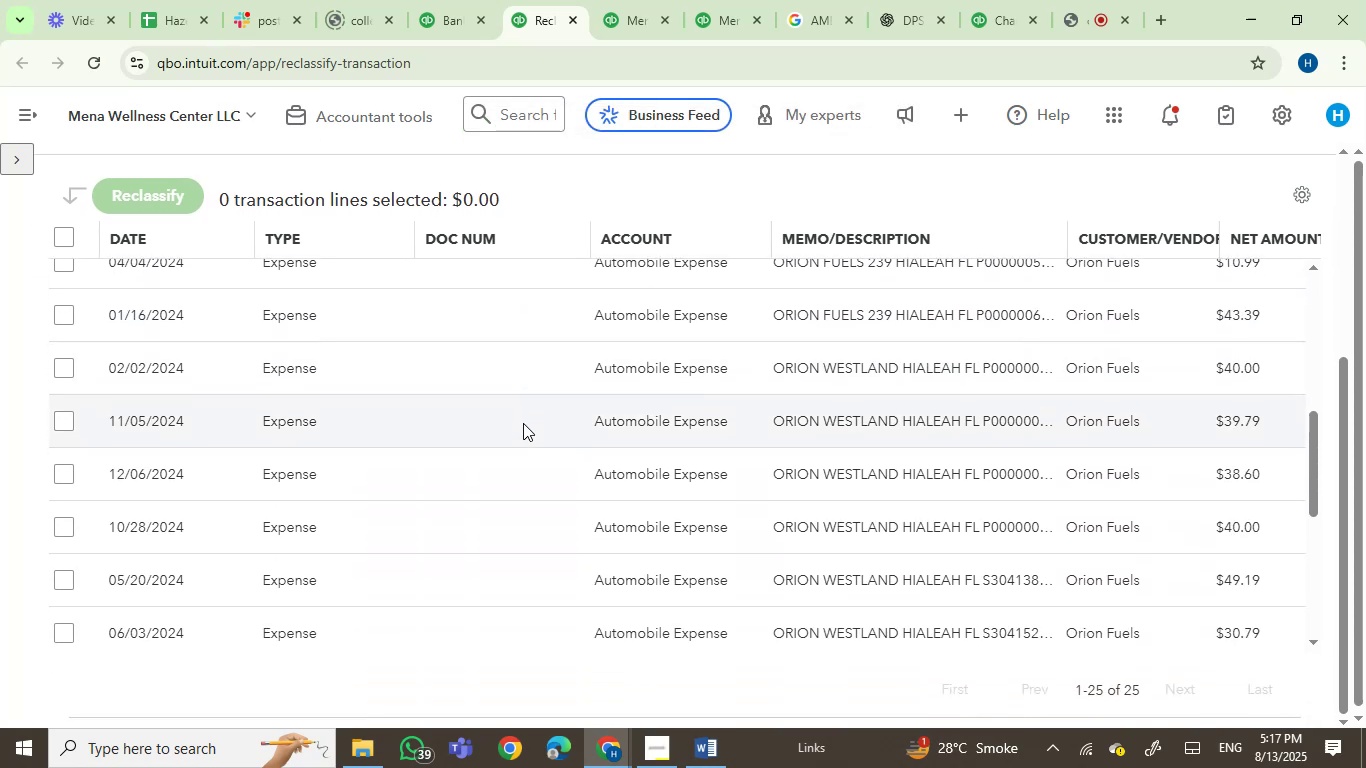 
scroll: coordinate [523, 440], scroll_direction: down, amount: 8.0
 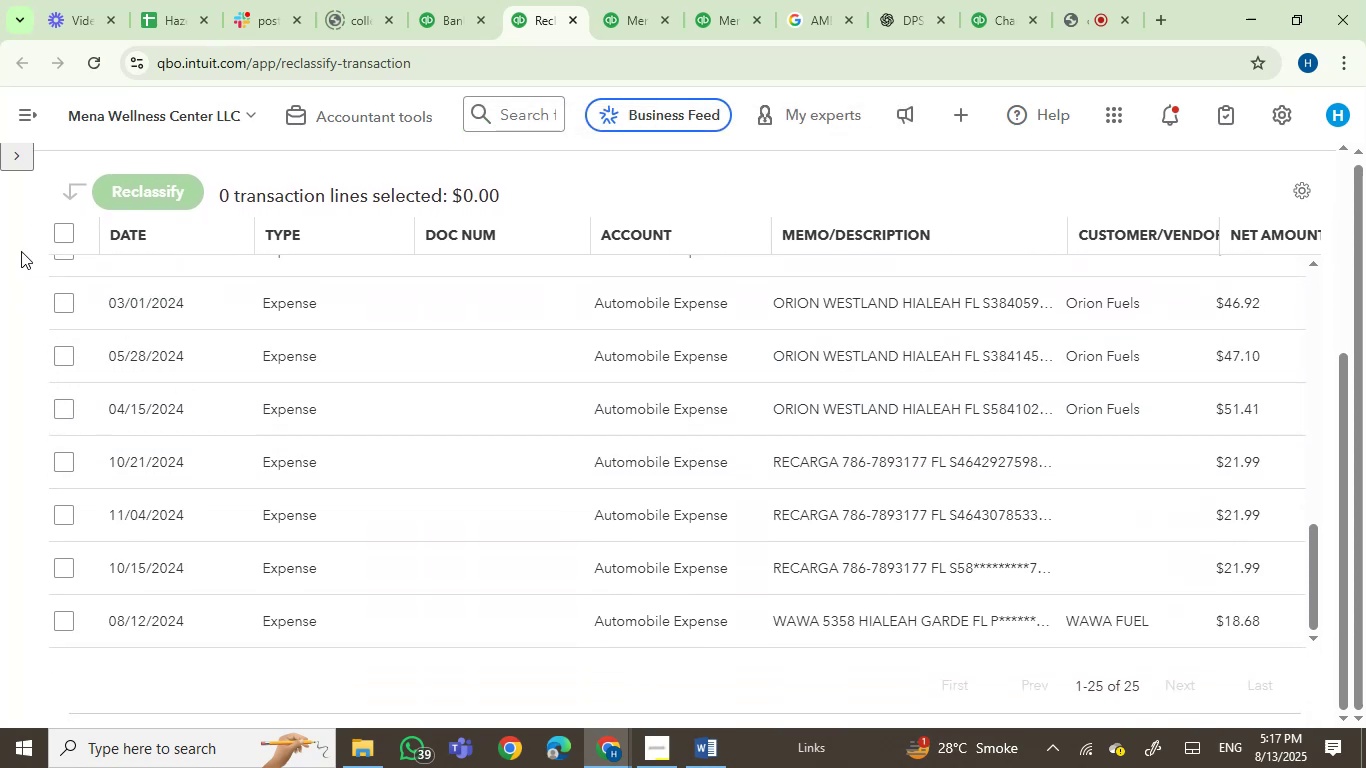 
left_click([18, 153])
 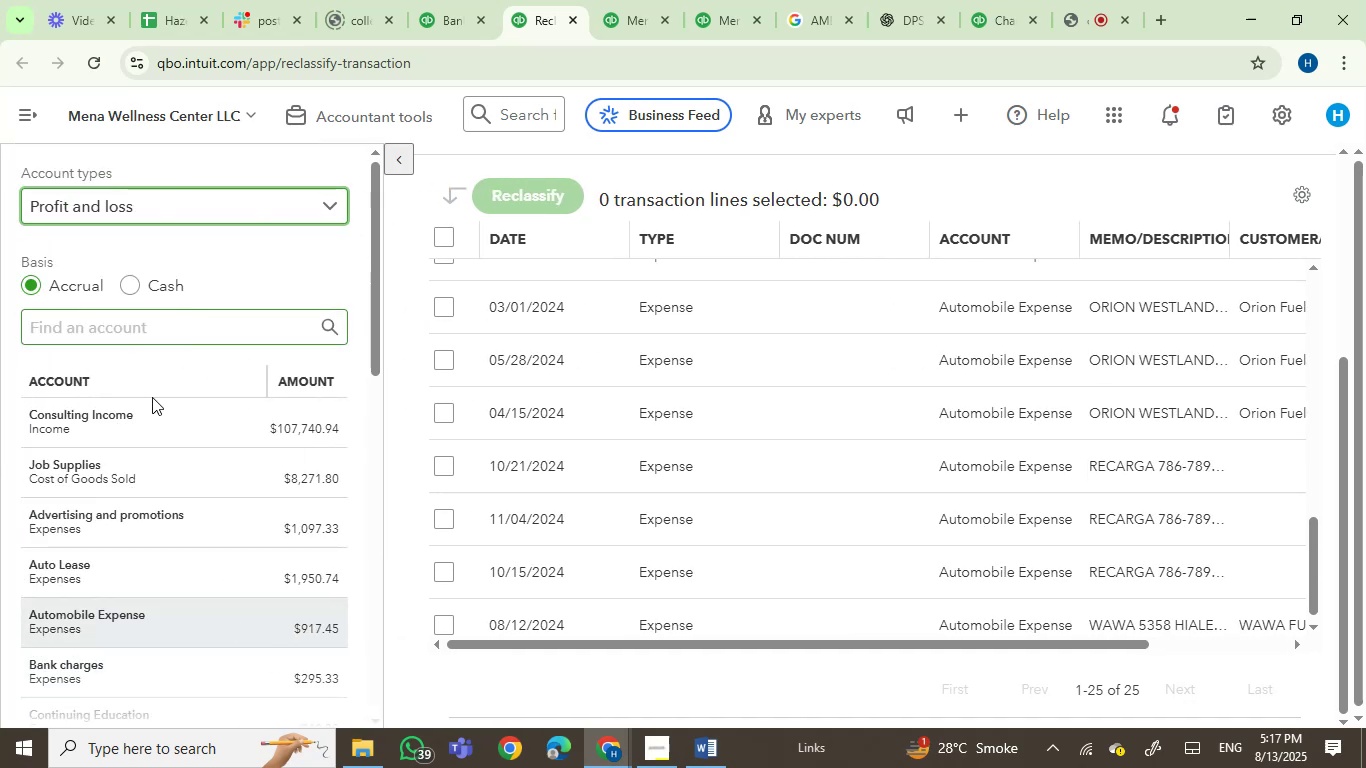 
scroll: coordinate [172, 470], scroll_direction: down, amount: 2.0
 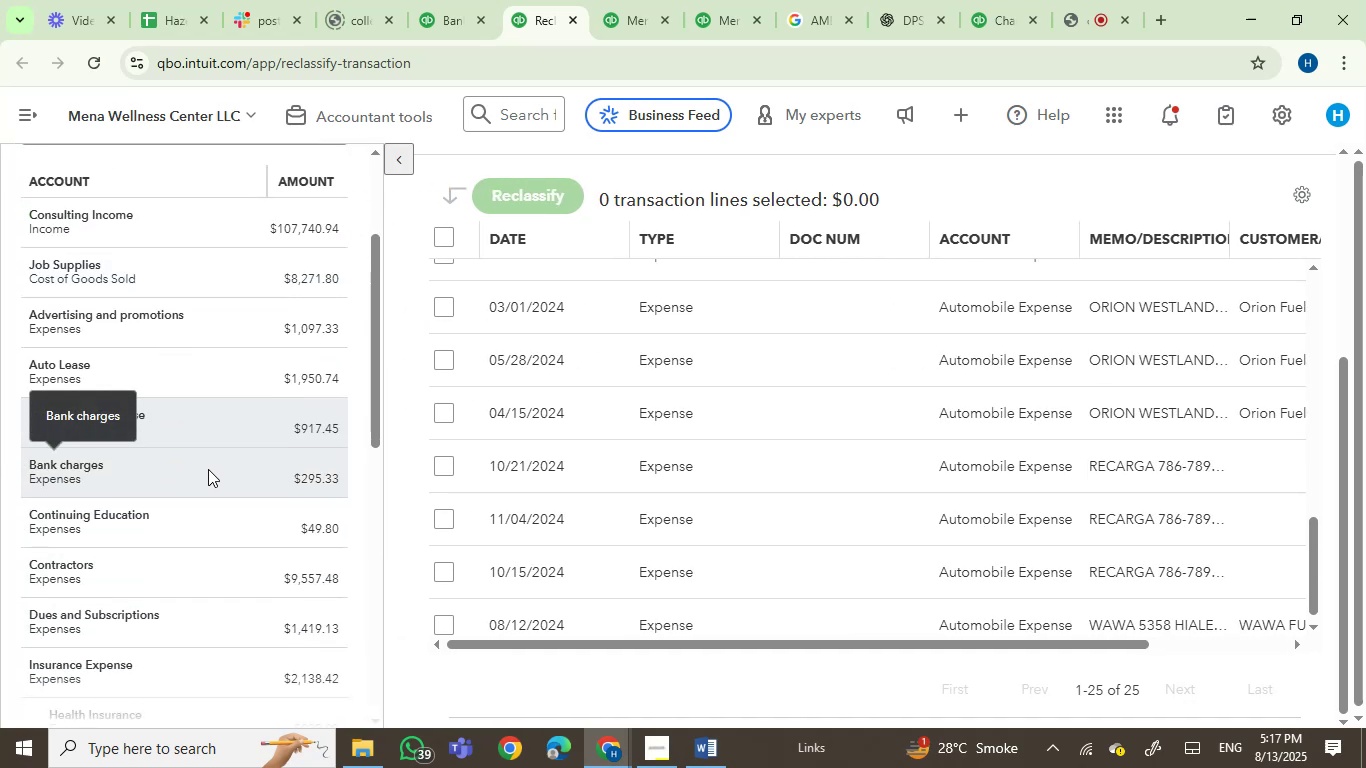 
left_click([222, 474])
 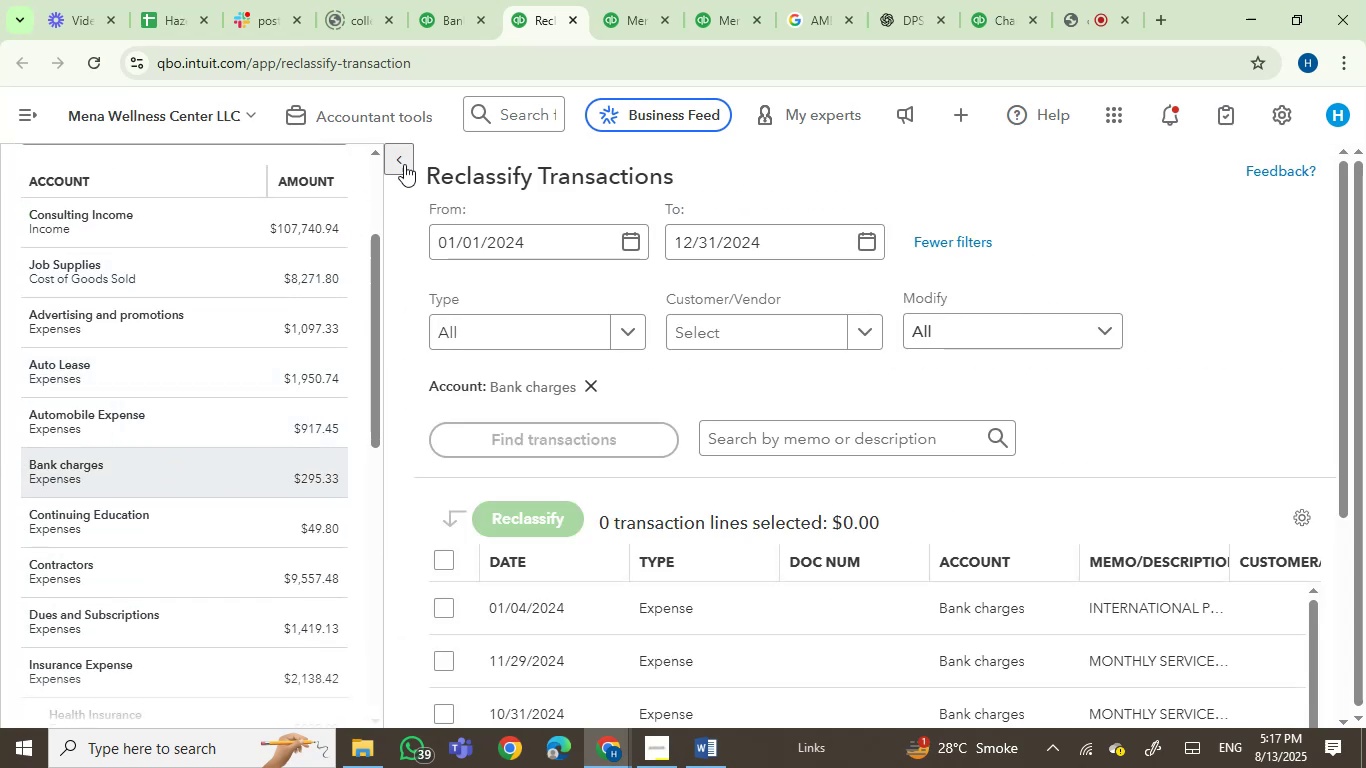 
left_click([408, 150])
 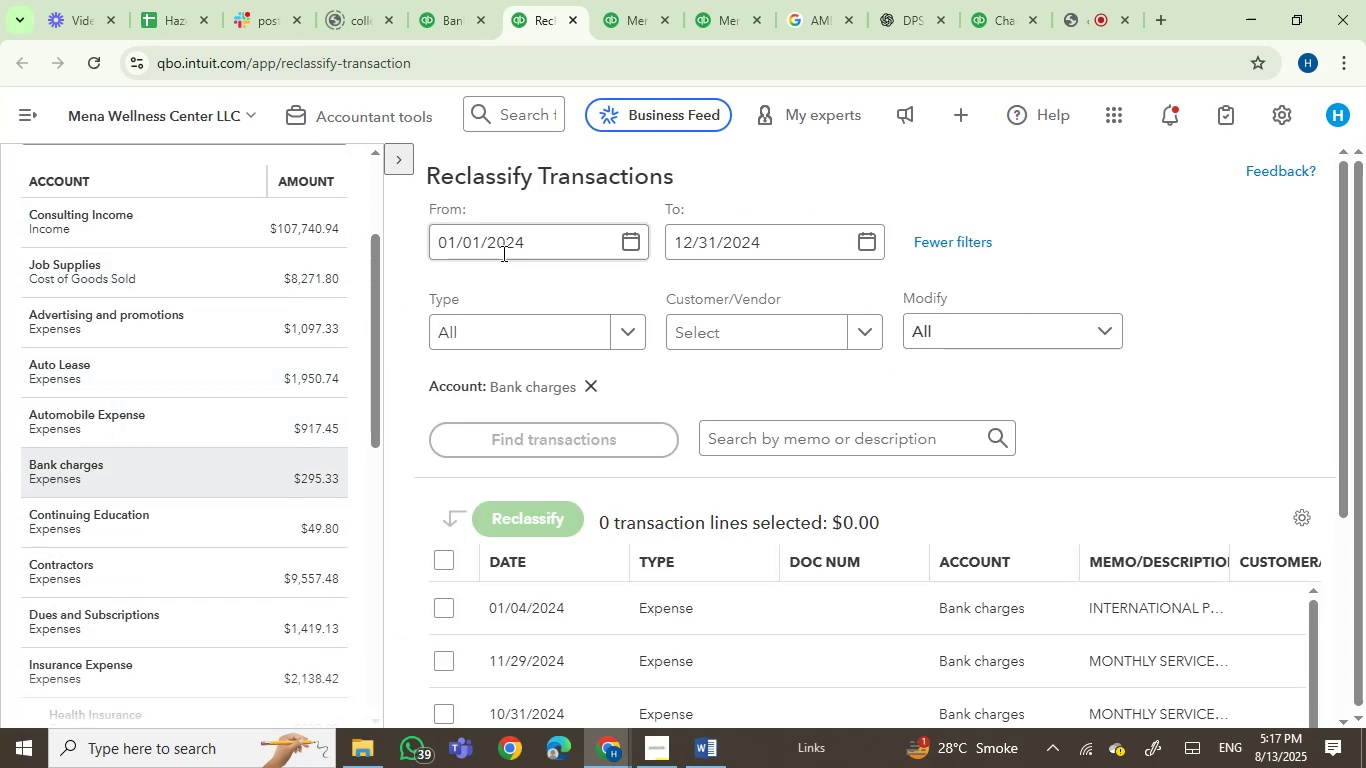 
scroll: coordinate [547, 289], scroll_direction: down, amount: 2.0
 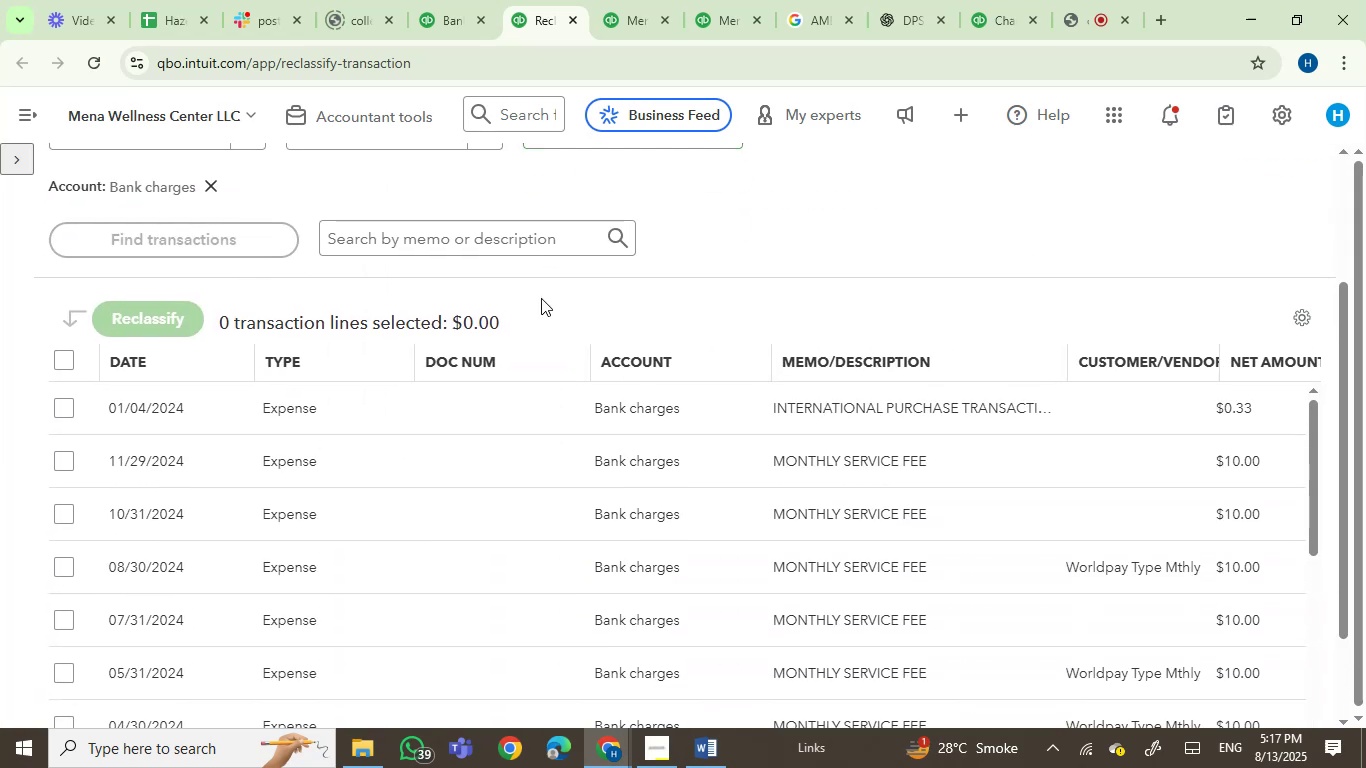 
scroll: coordinate [508, 436], scroll_direction: up, amount: 1.0
 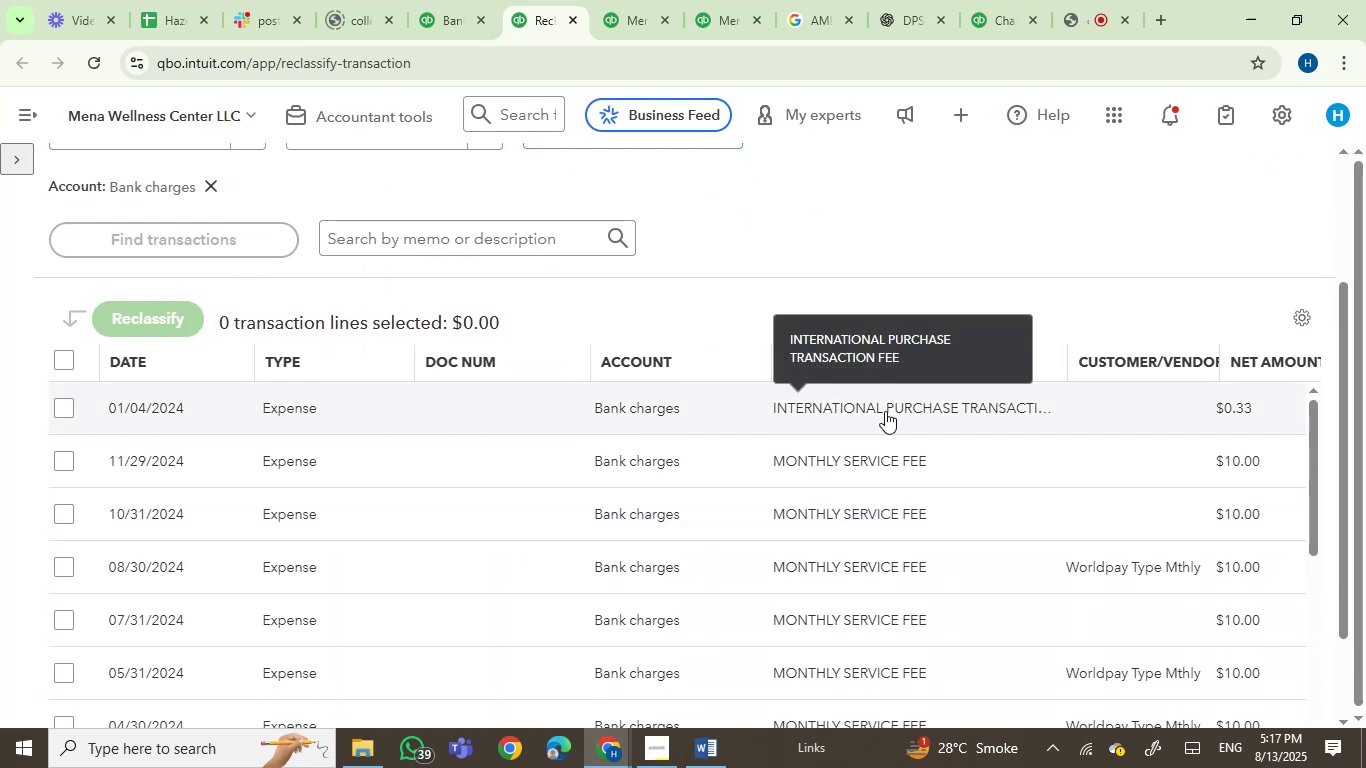 
scroll: coordinate [496, 451], scroll_direction: down, amount: 11.0
 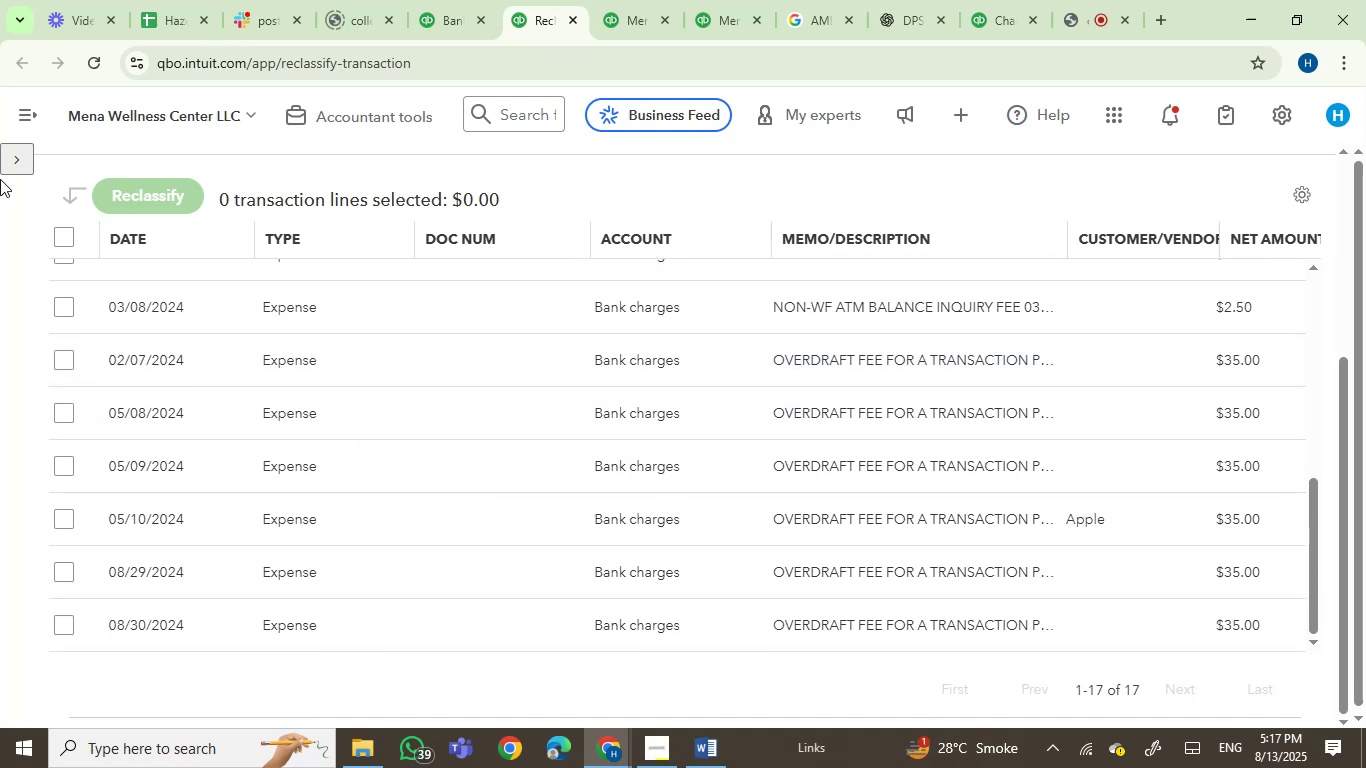 
left_click([9, 154])
 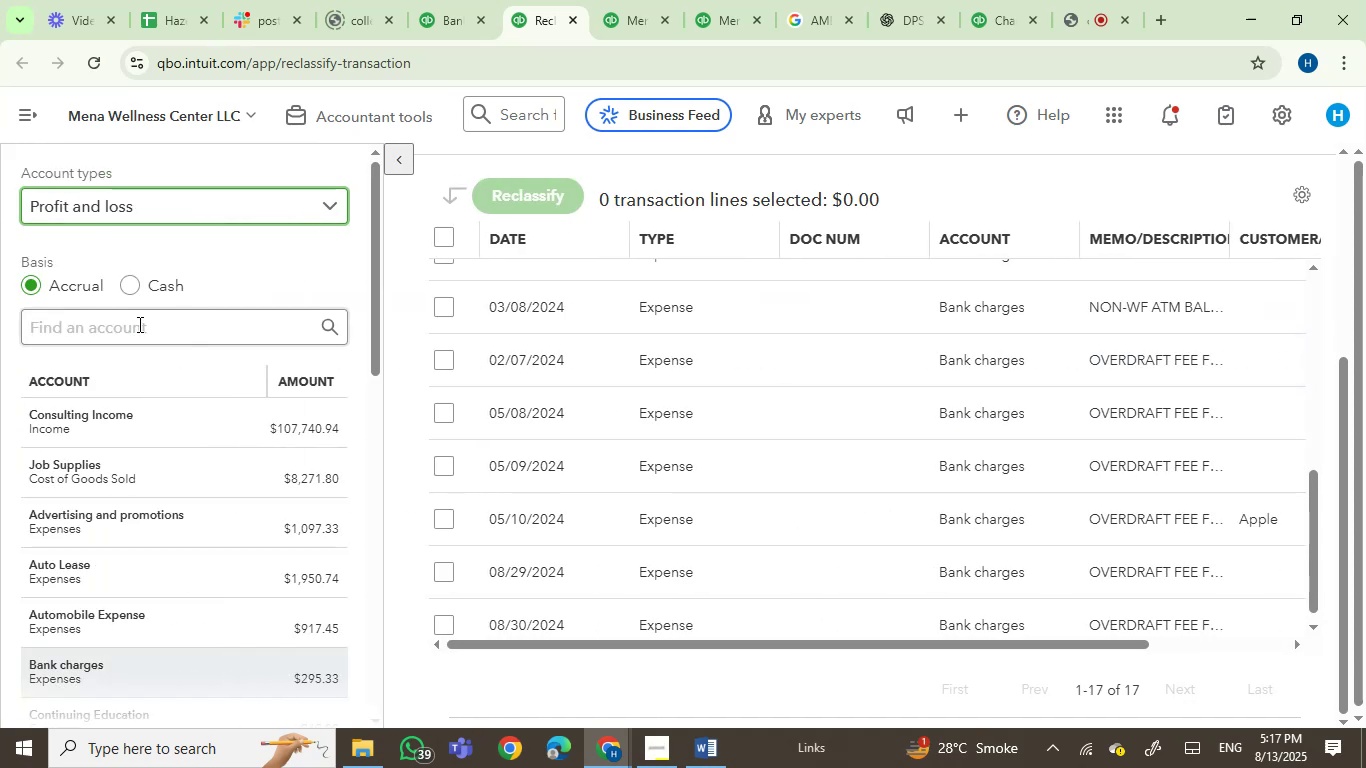 
scroll: coordinate [149, 389], scroll_direction: down, amount: 3.0
 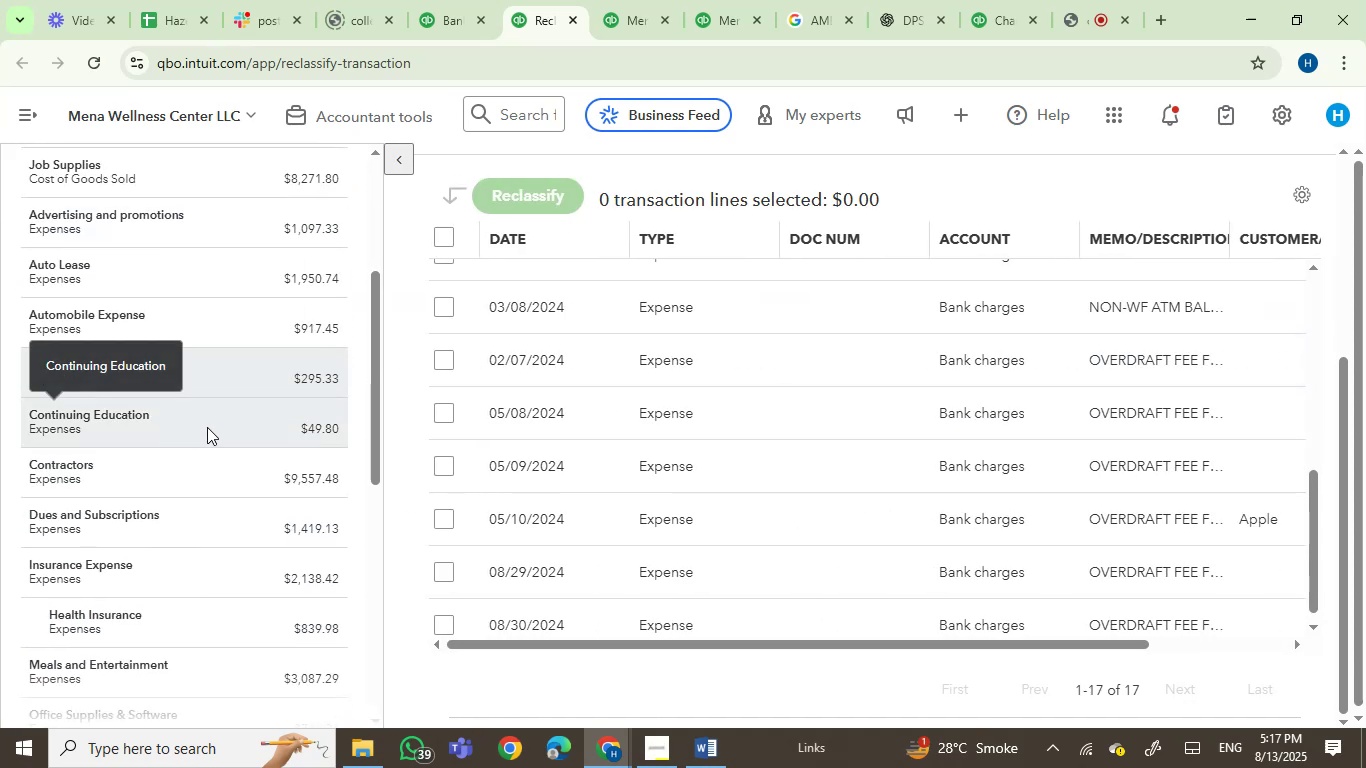 
left_click([225, 426])
 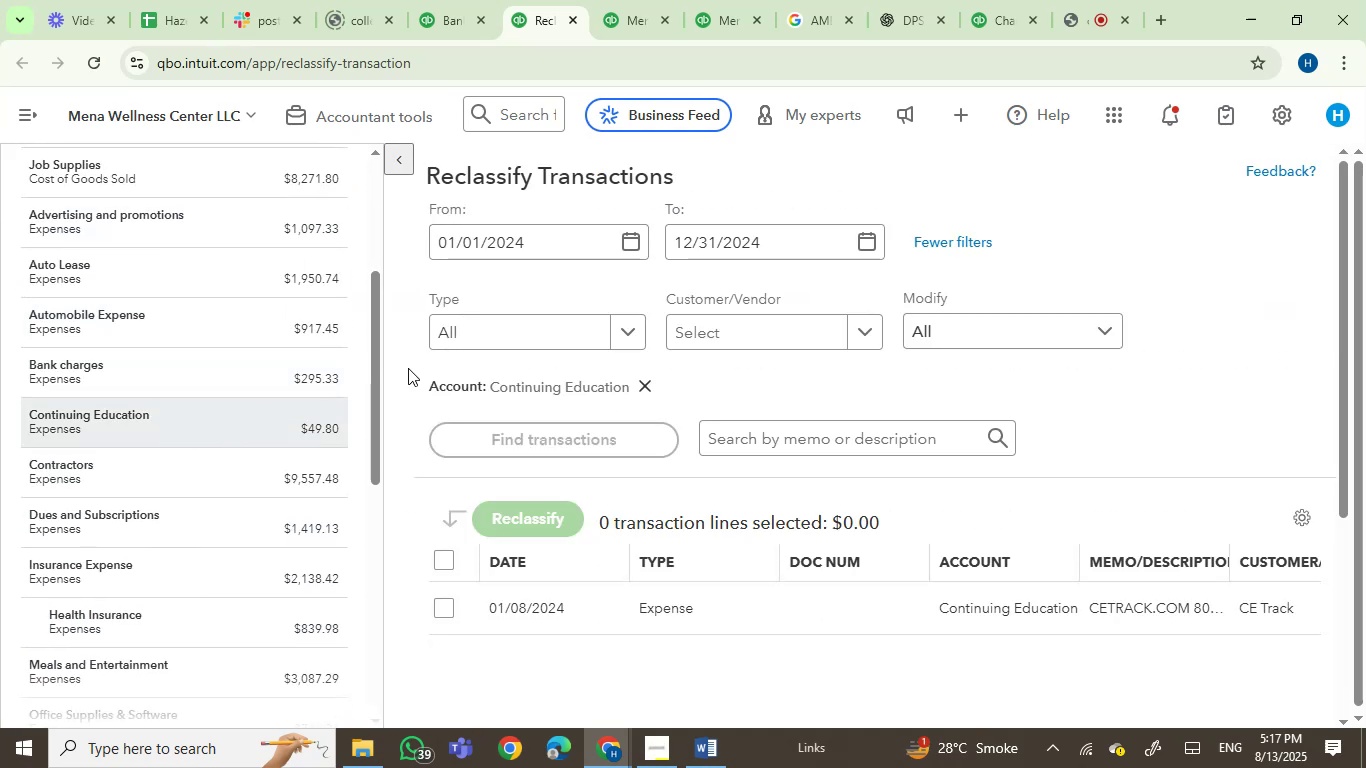 
scroll: coordinate [473, 394], scroll_direction: down, amount: 1.0
 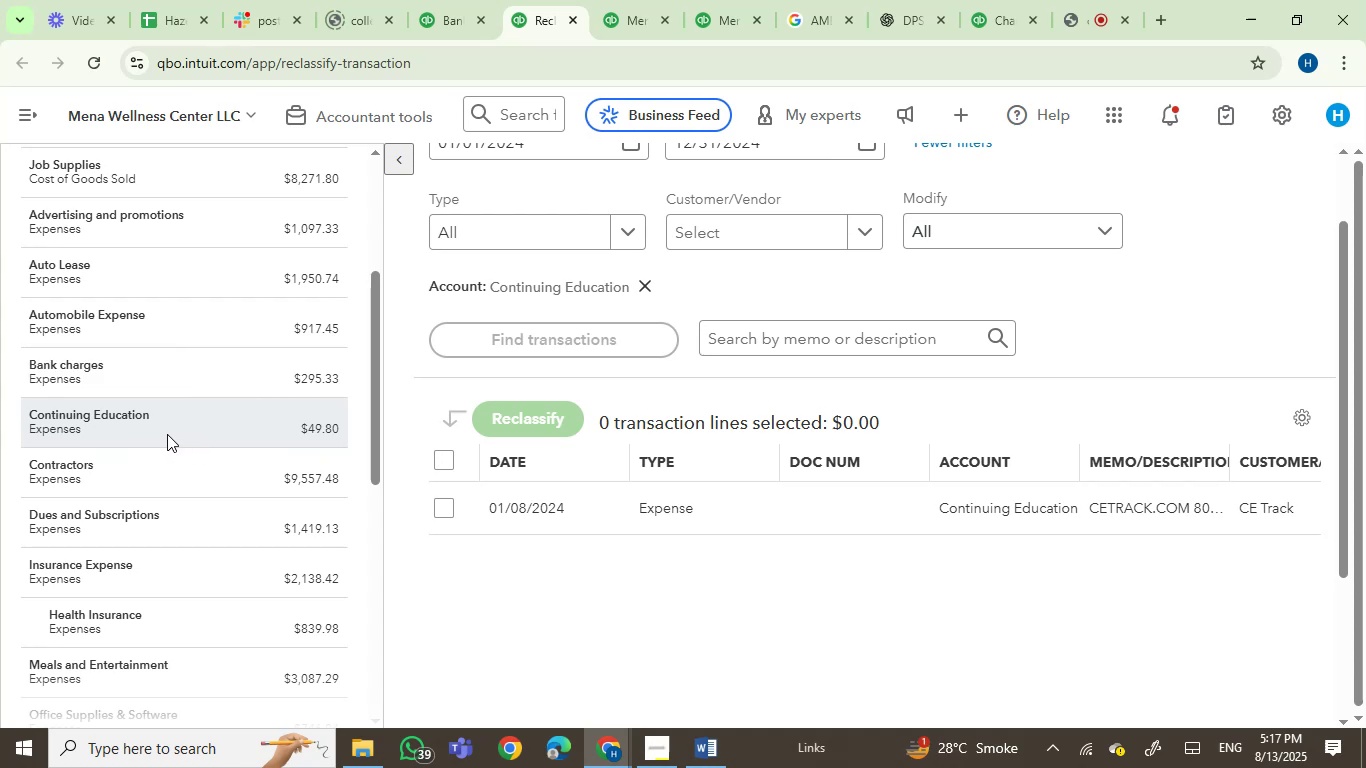 
left_click([122, 463])
 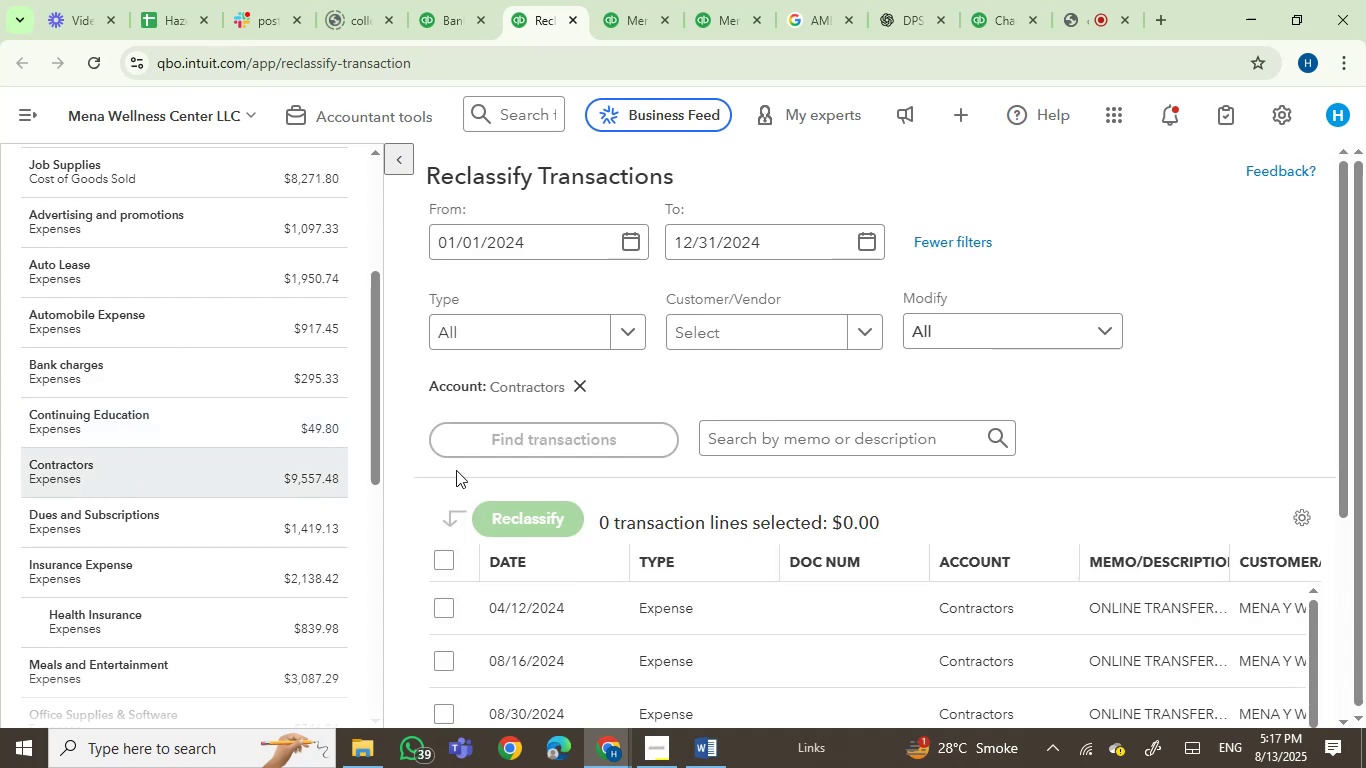 
scroll: coordinate [650, 425], scroll_direction: down, amount: 1.0
 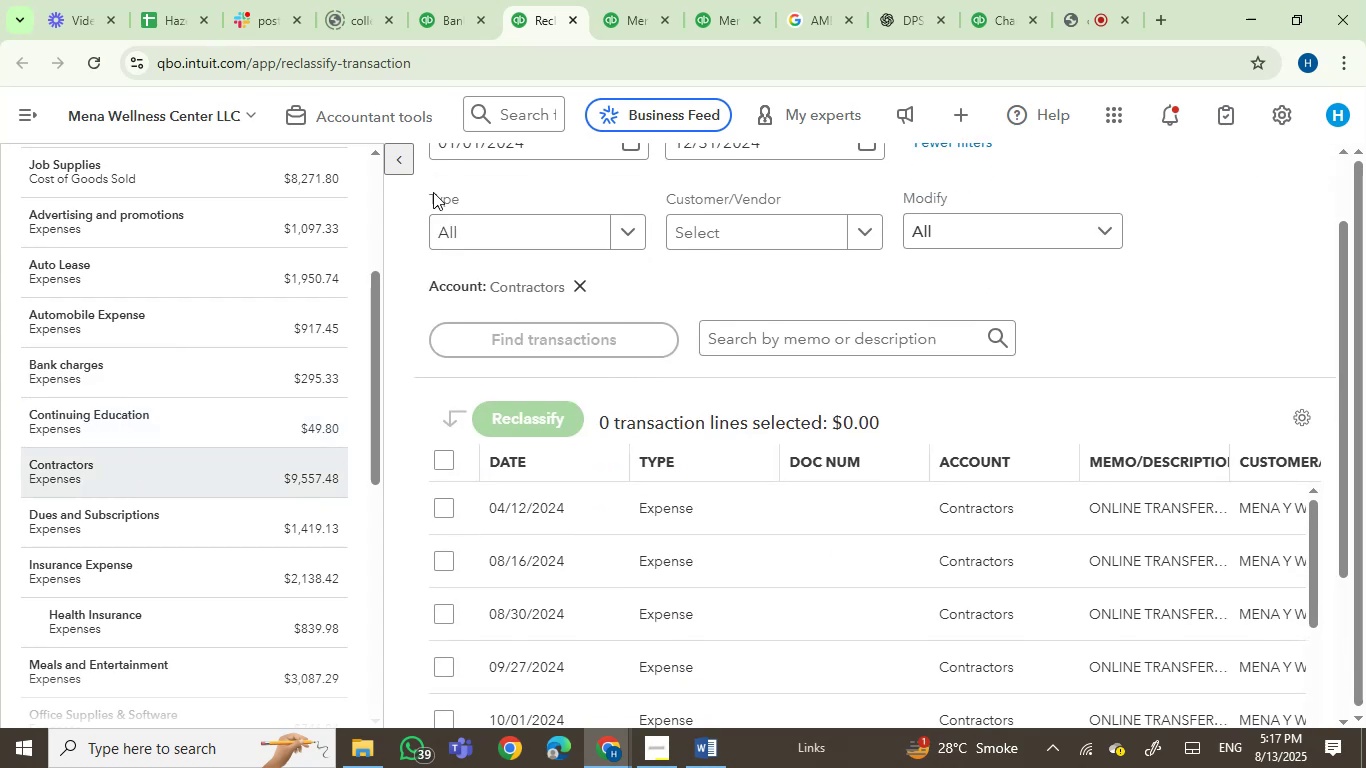 
left_click([400, 145])
 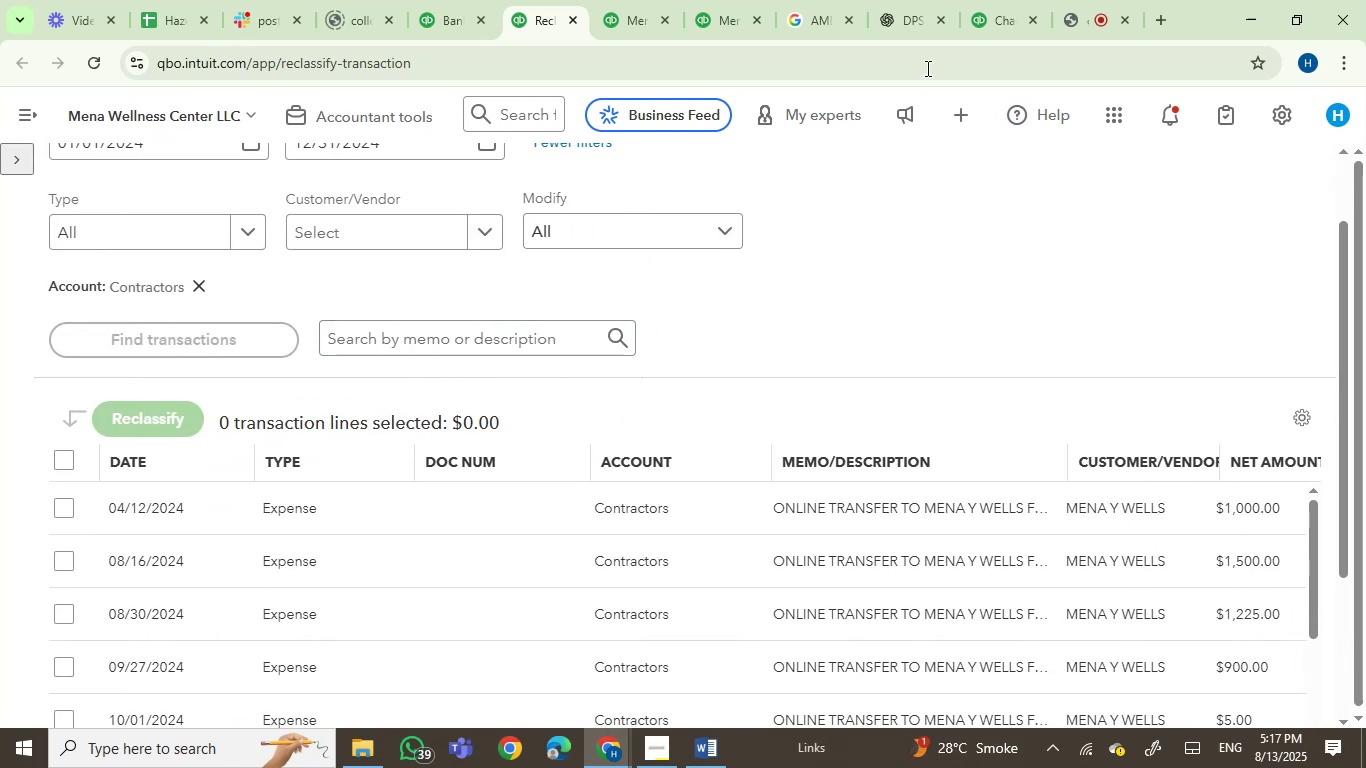 
left_click([992, 17])
 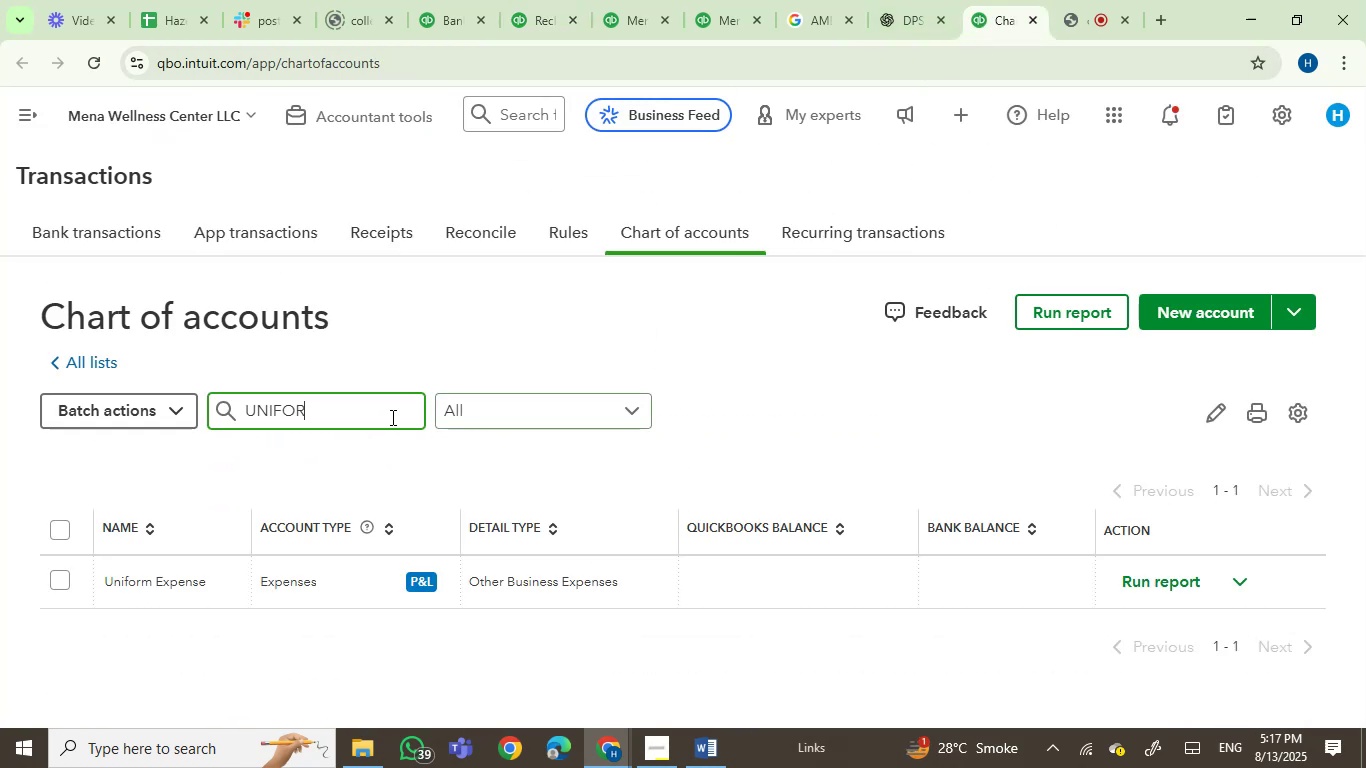 
left_click_drag(start_coordinate=[351, 413], to_coordinate=[0, 410])
 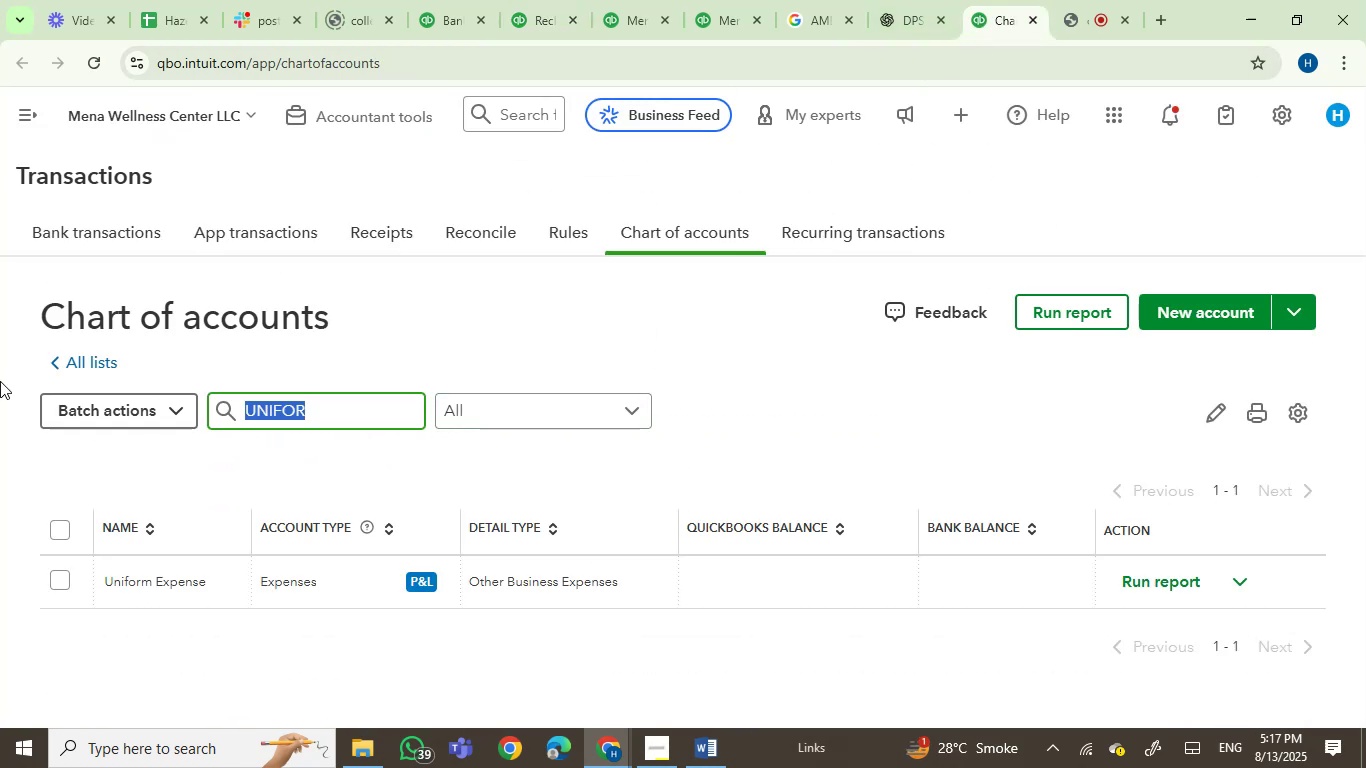 
type(contr)
 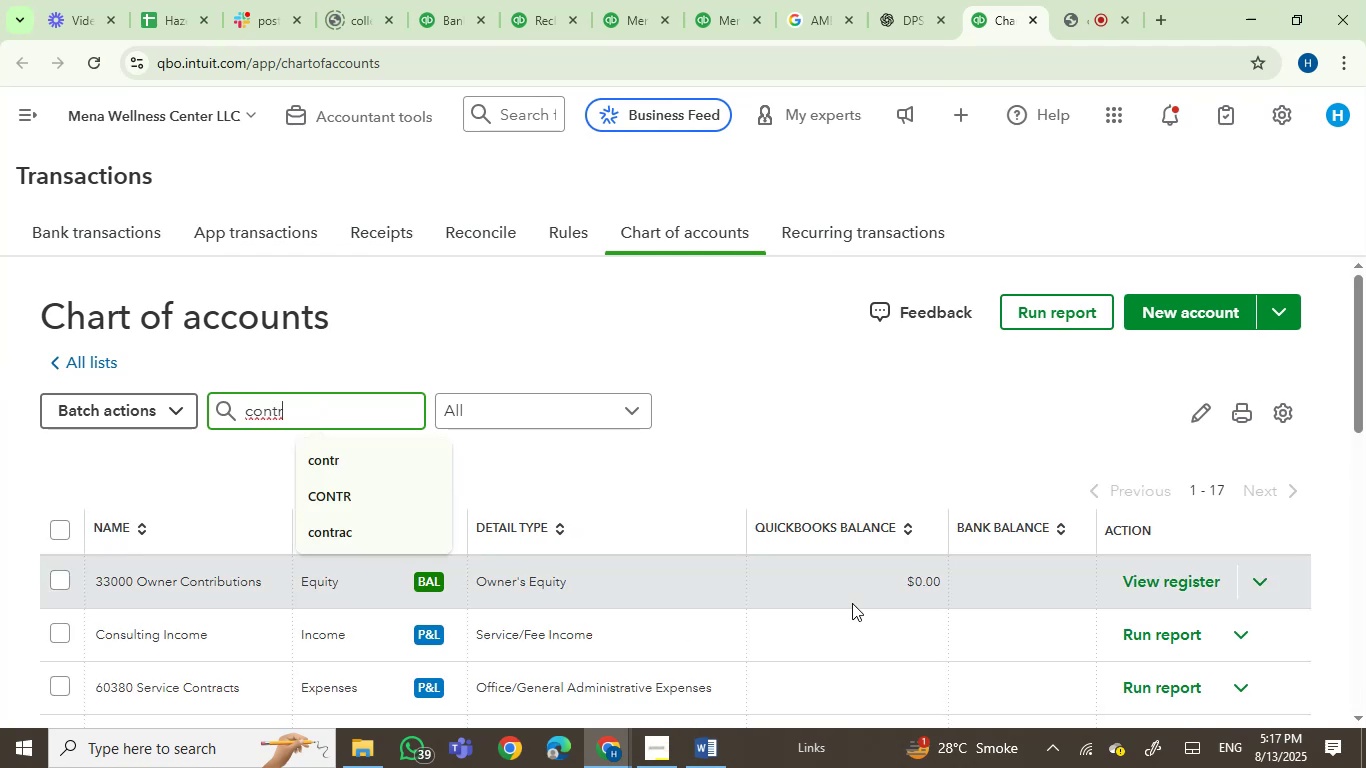 
wait(7.74)
 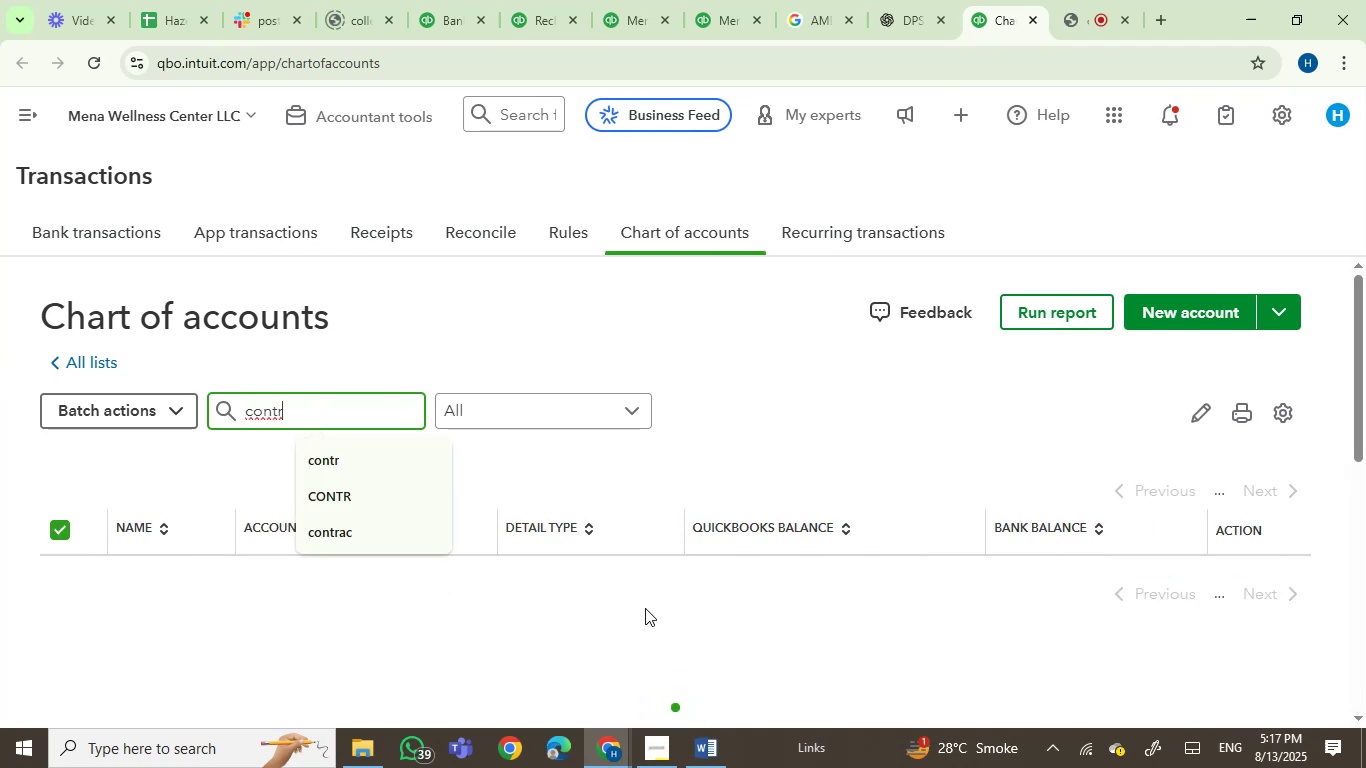 
type(acto)
 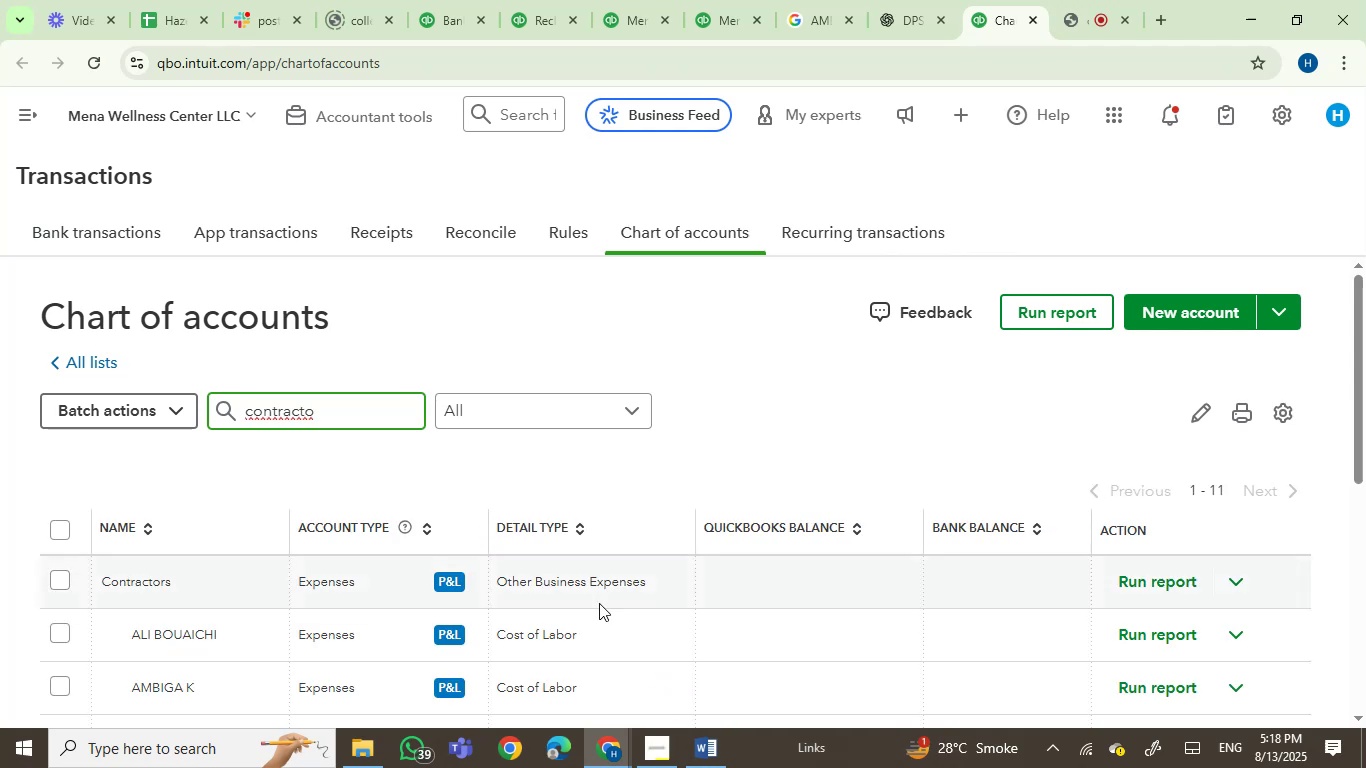 
left_click([1246, 592])
 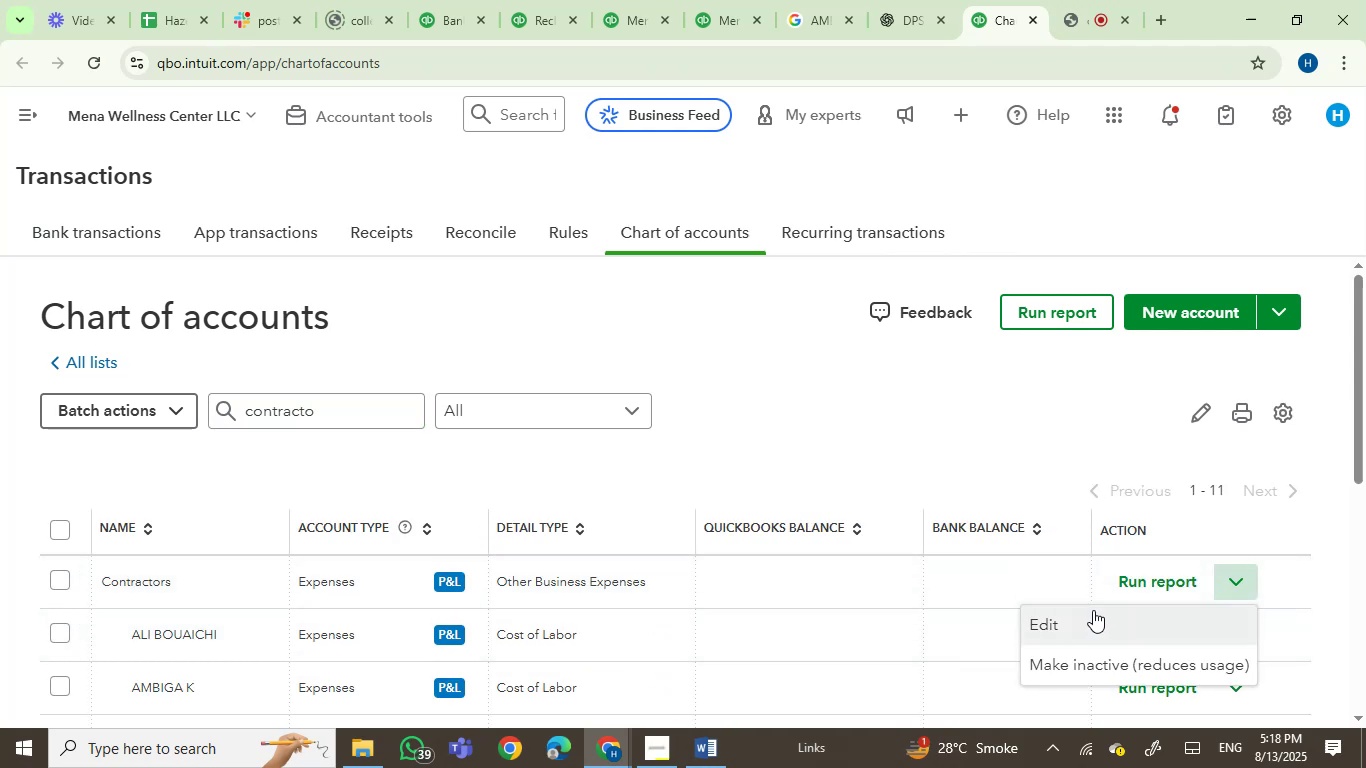 
left_click([1082, 619])
 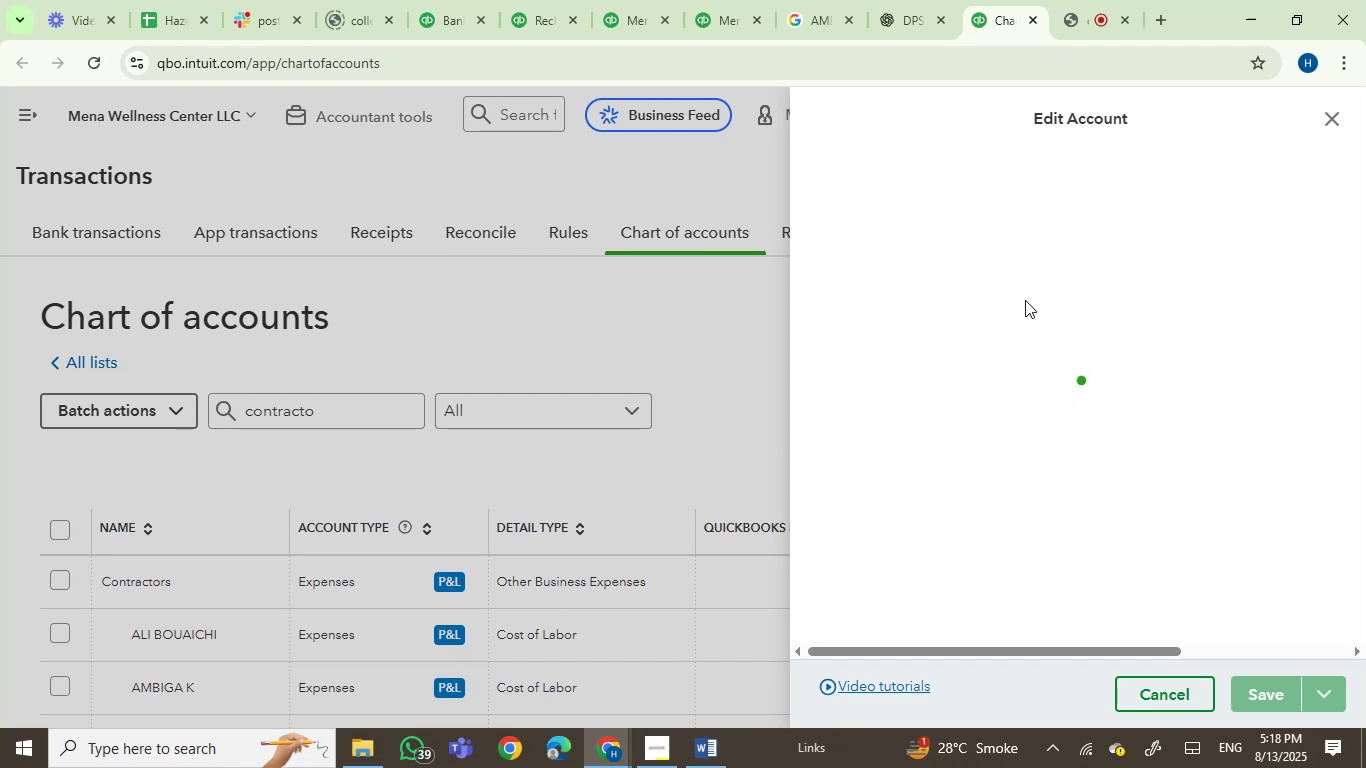 
wait(7.34)
 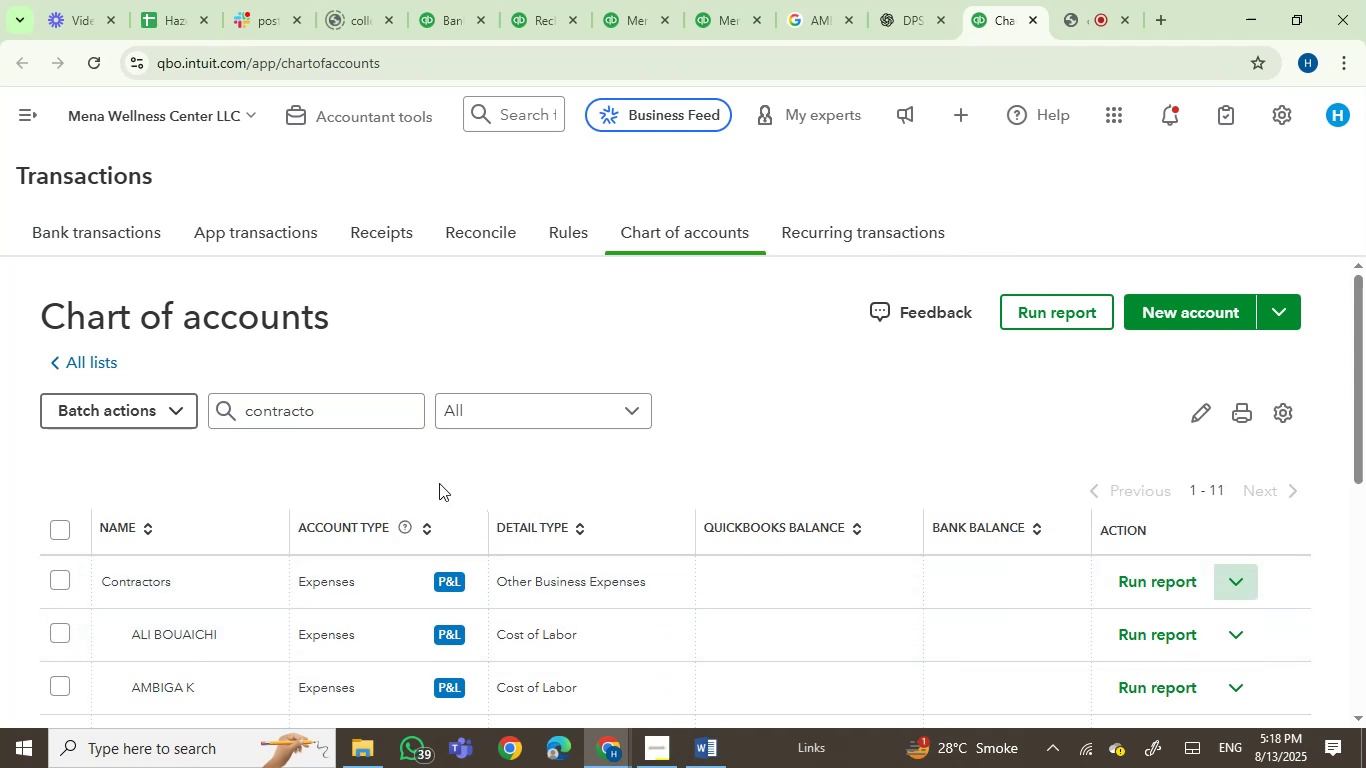 
left_click([966, 201])
 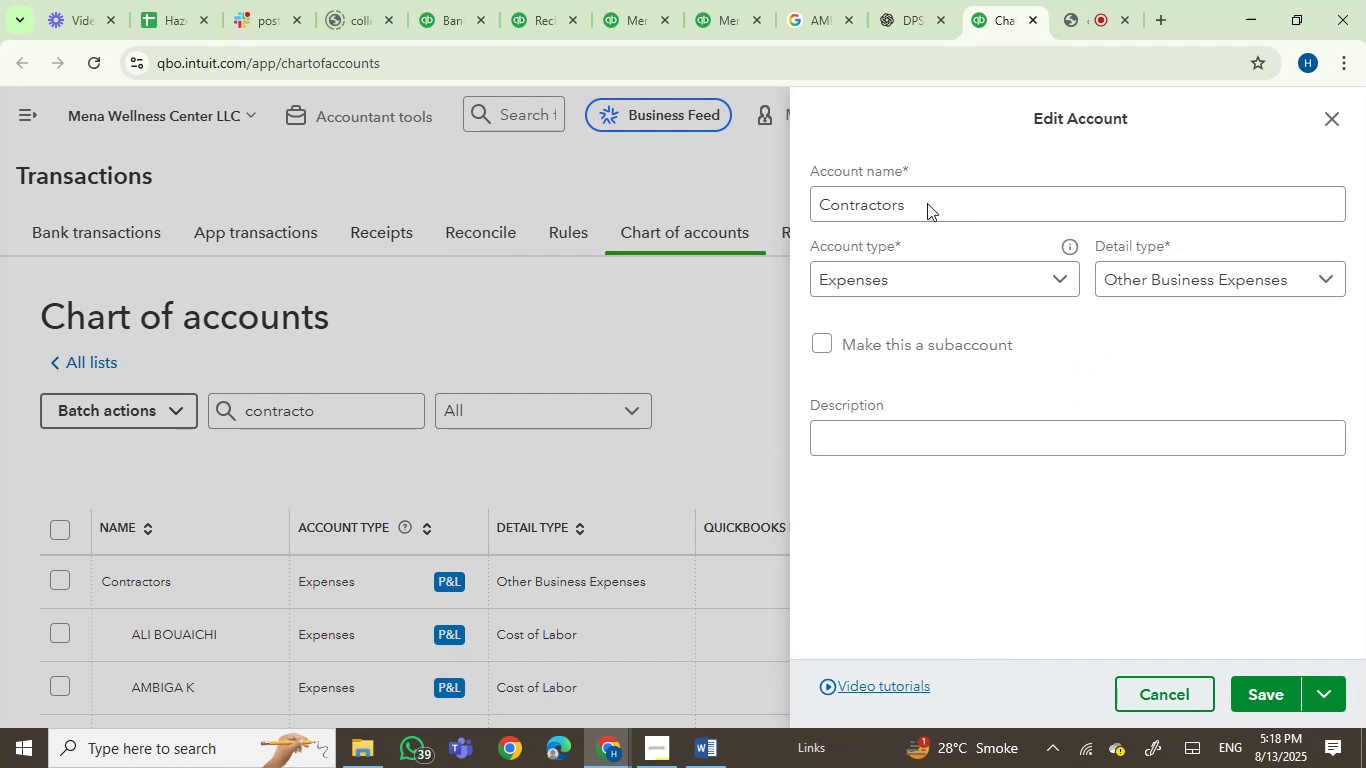 
left_click_drag(start_coordinate=[919, 203], to_coordinate=[781, 204])
 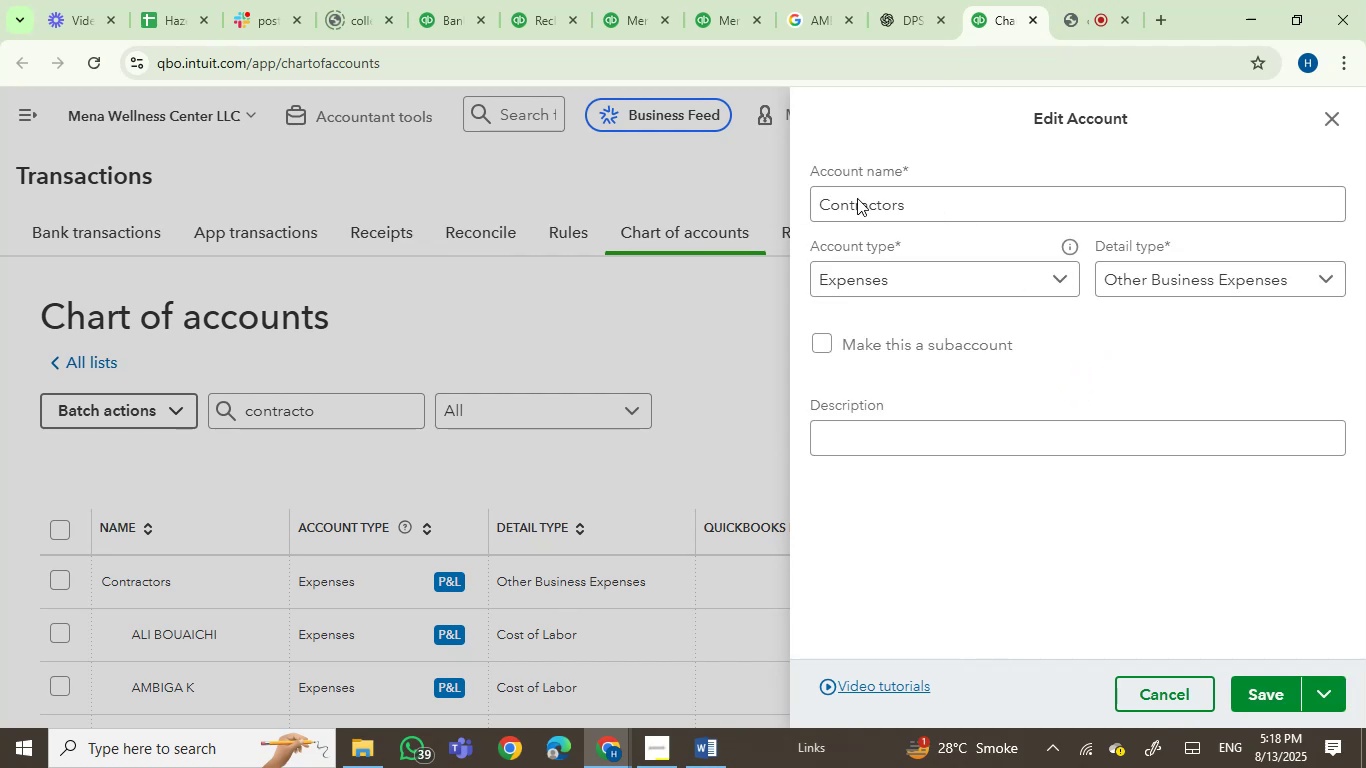 
double_click([857, 198])
 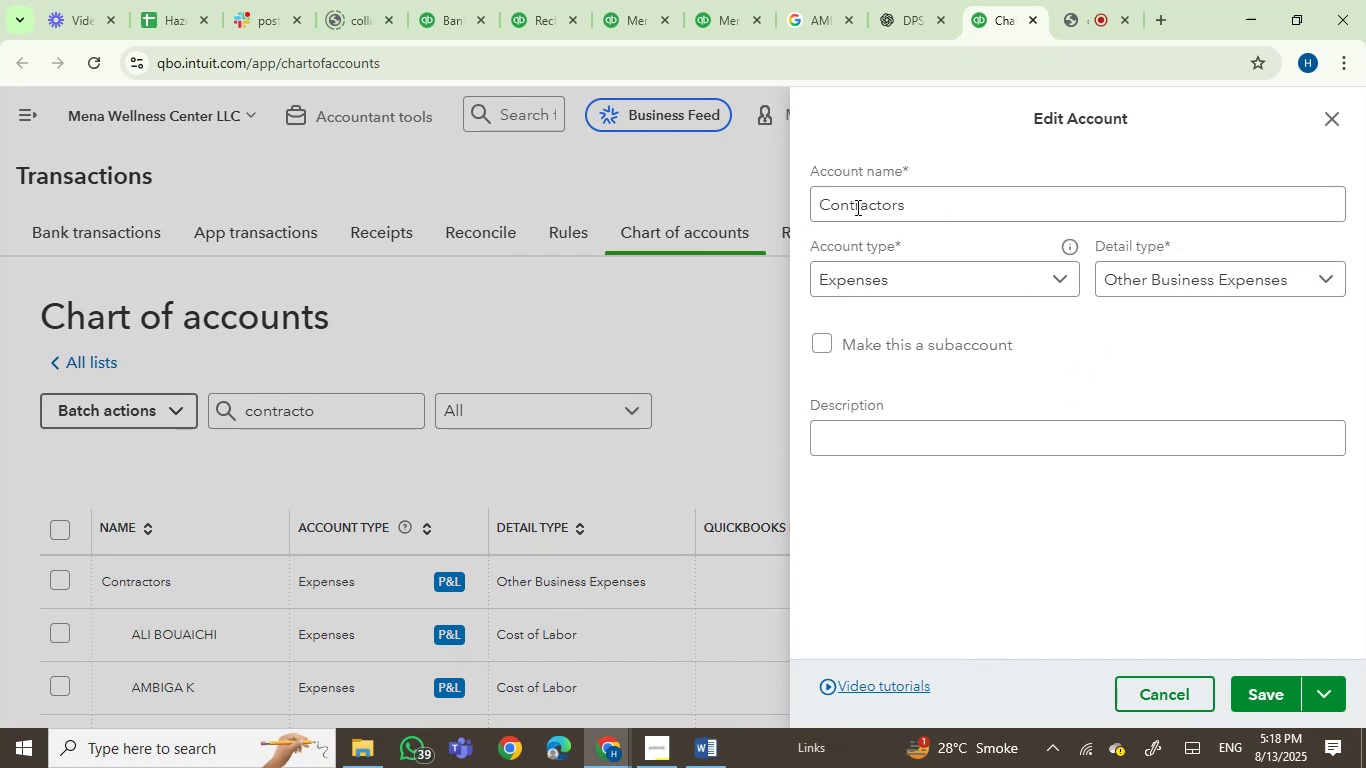 
left_click([858, 207])
 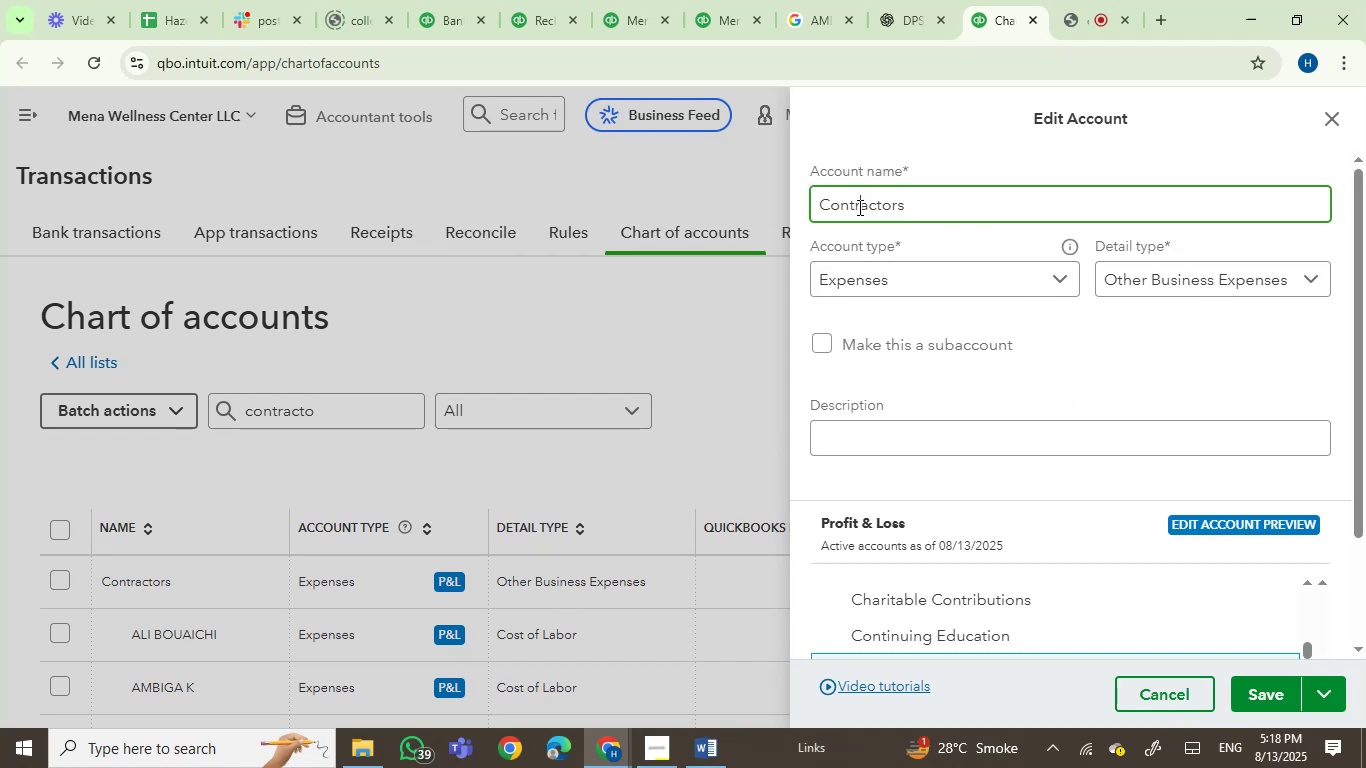 
double_click([858, 207])
 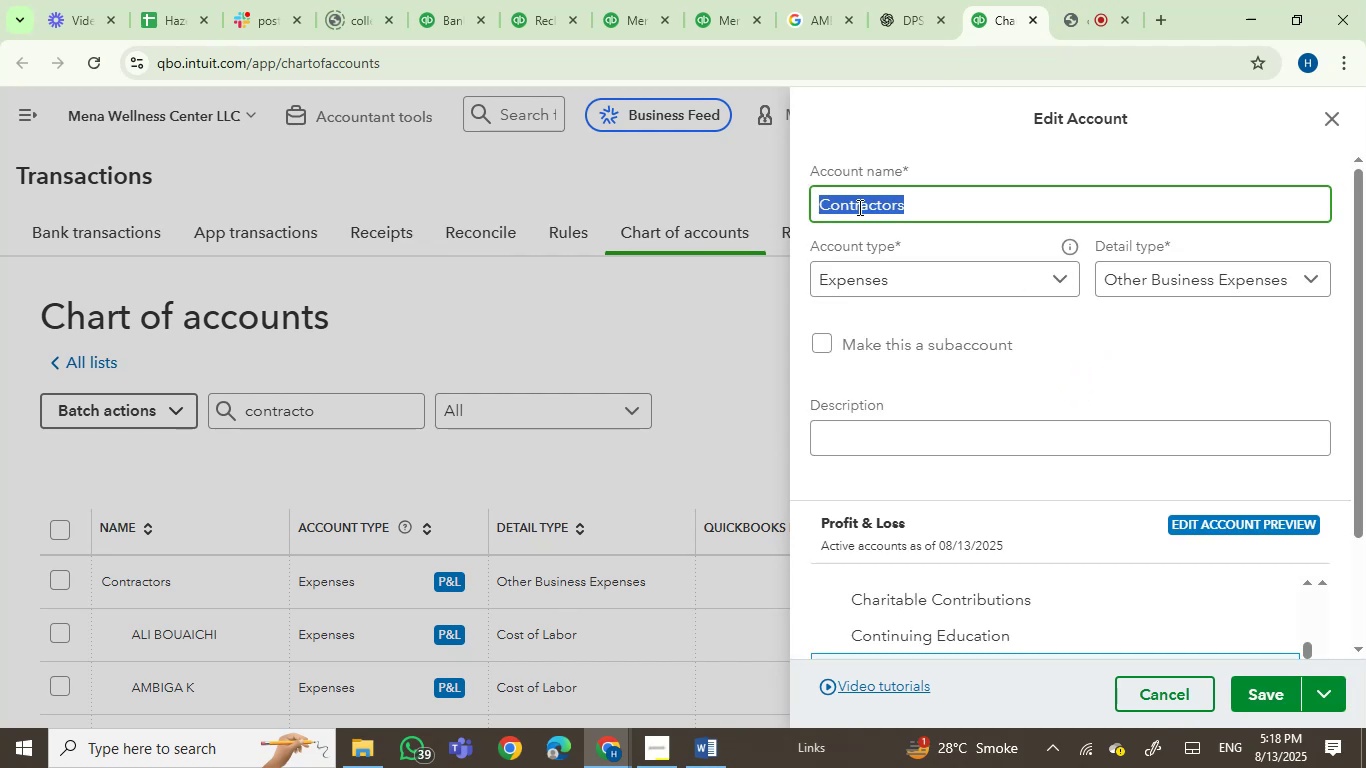 
type(Subcontracted Services)
 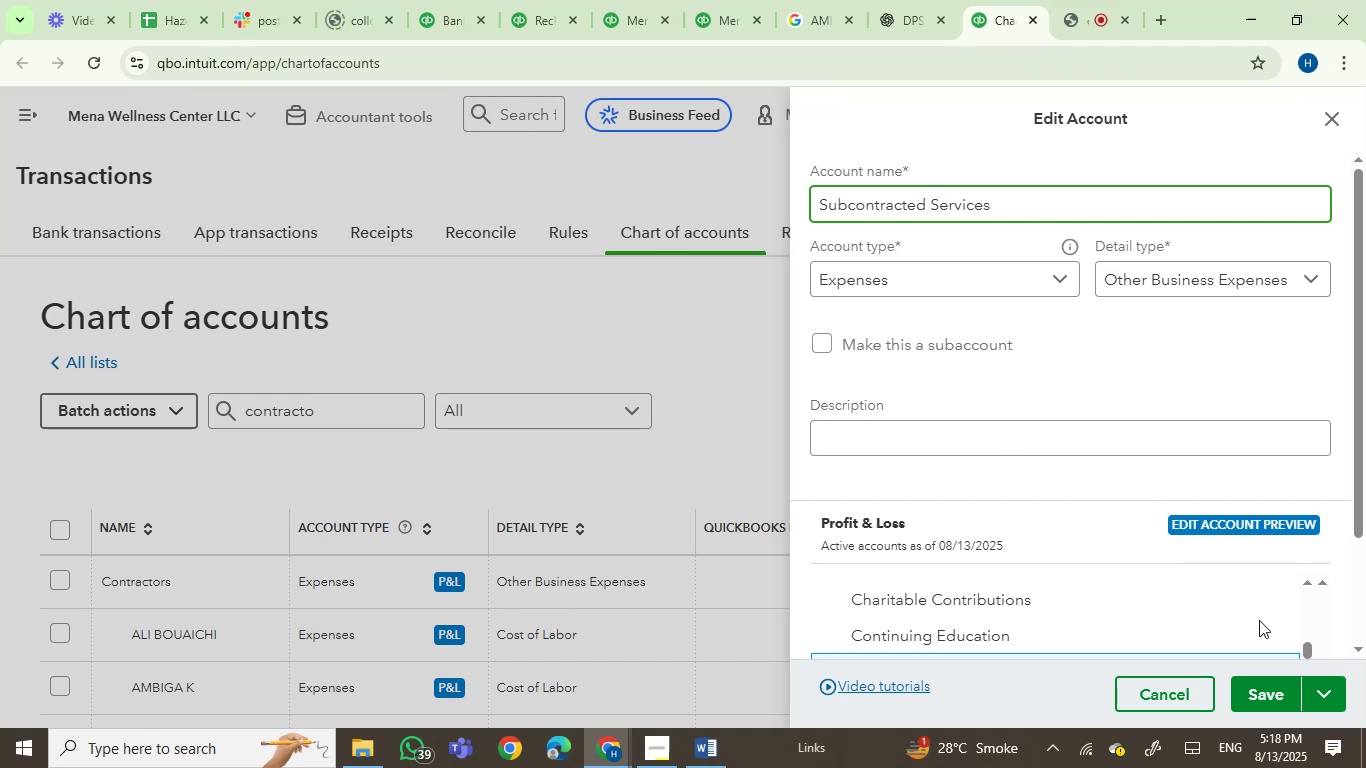 
left_click([1269, 691])
 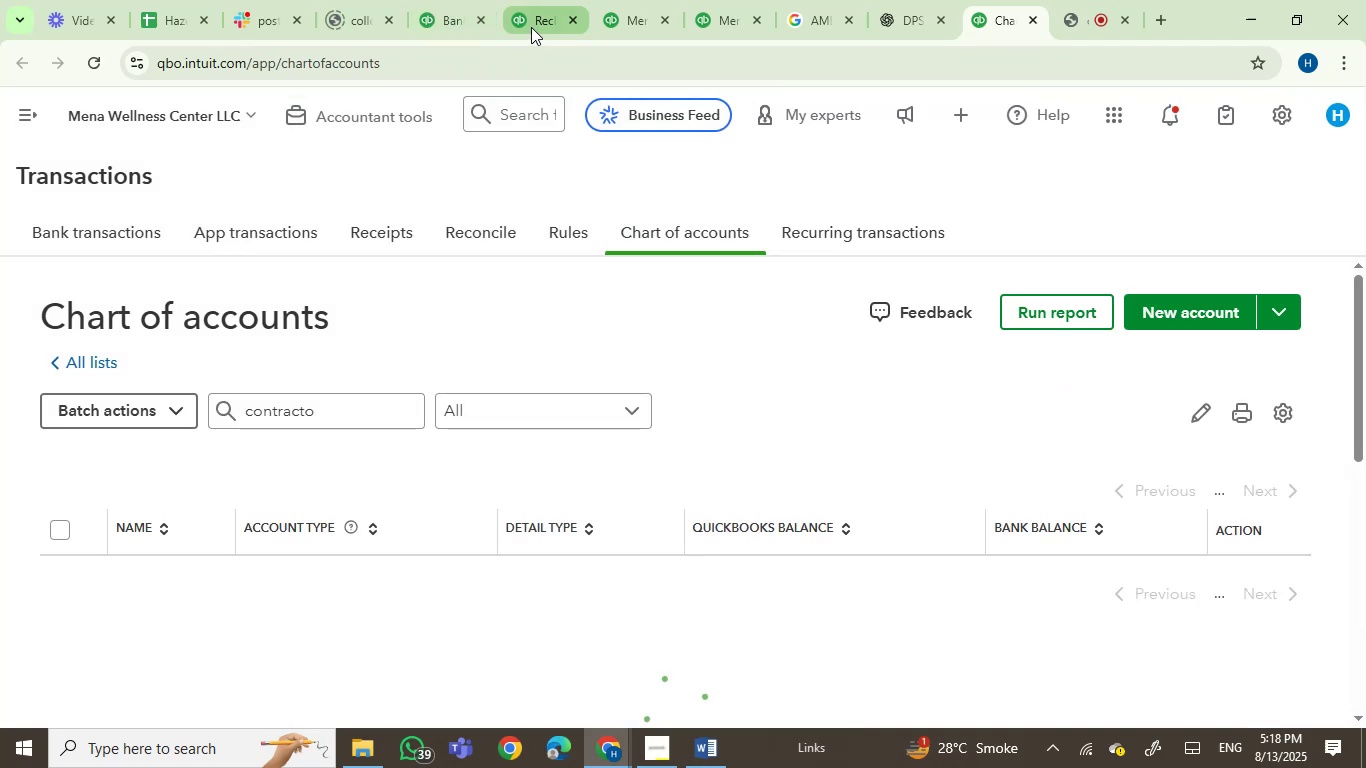 
left_click([525, 24])
 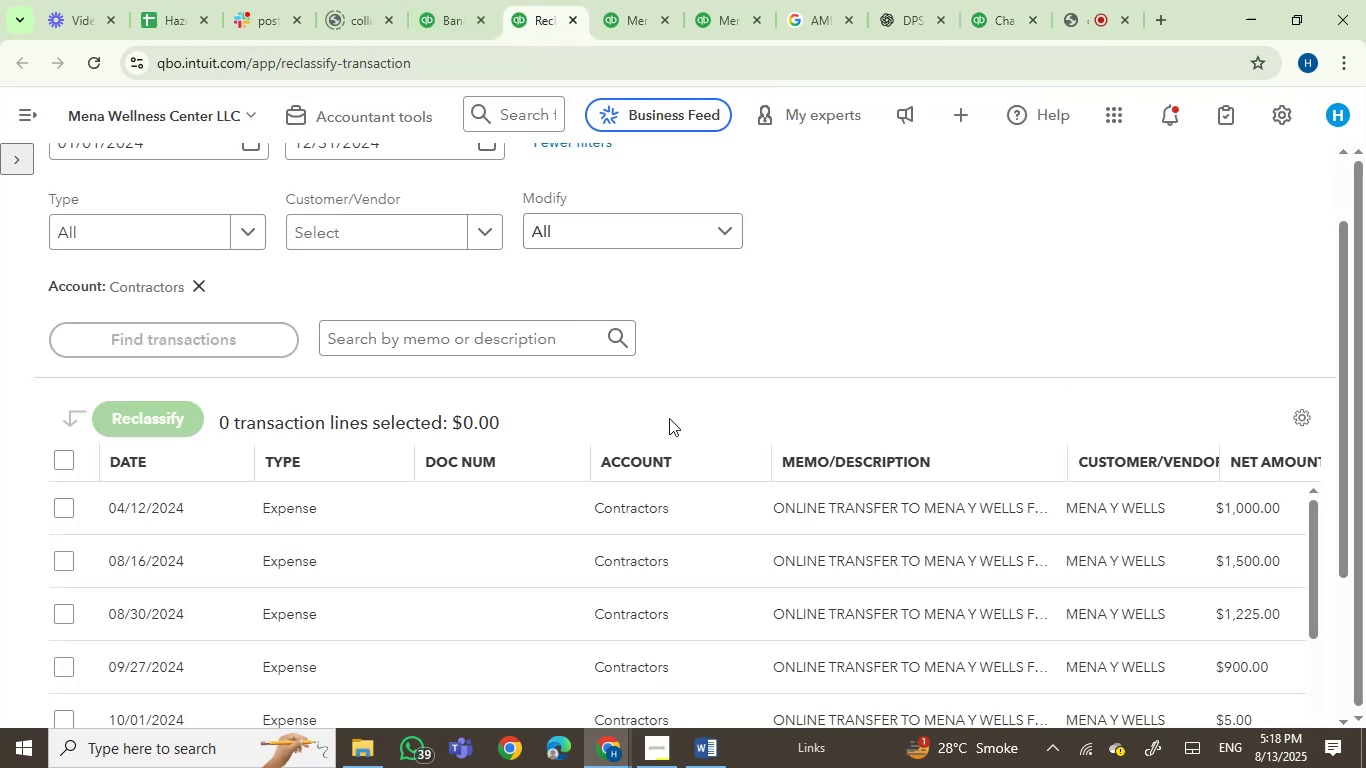 
scroll: coordinate [758, 591], scroll_direction: down, amount: 4.0
 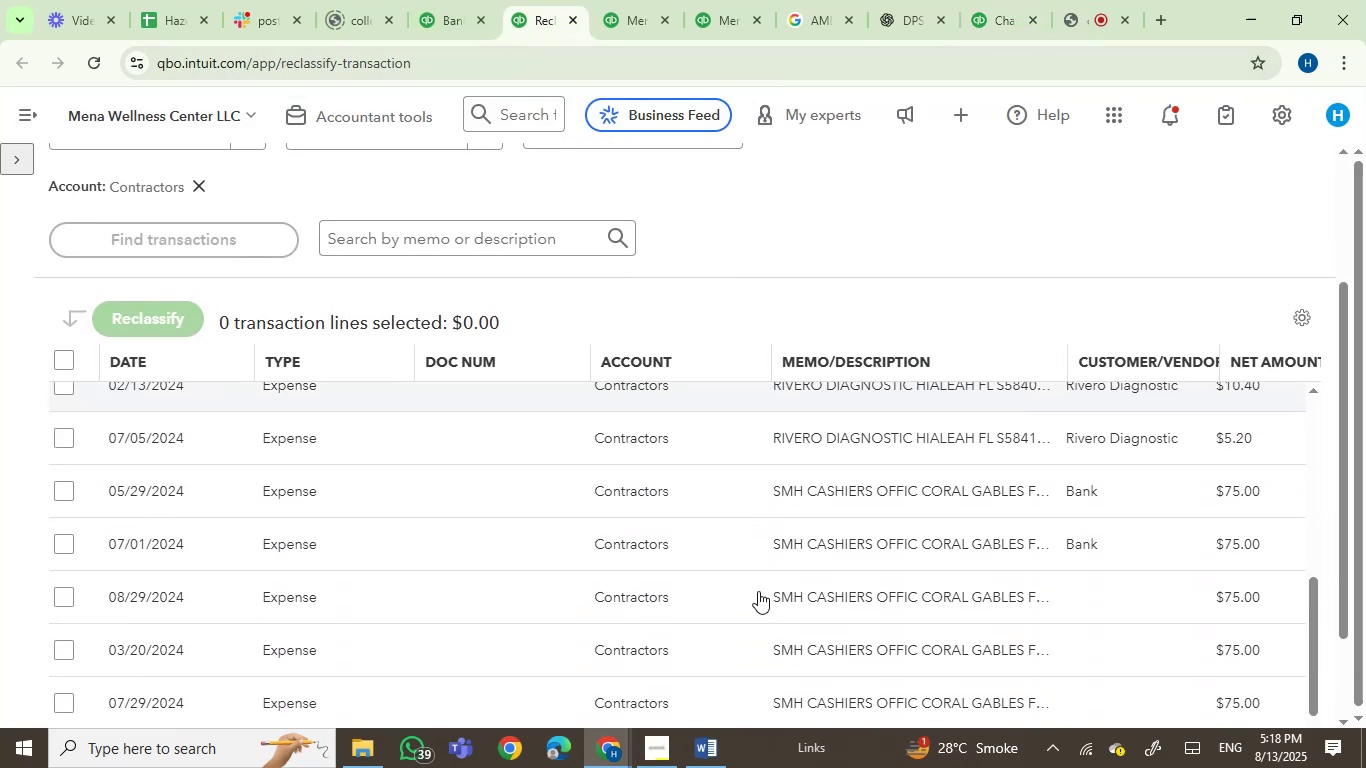 
scroll: coordinate [758, 591], scroll_direction: up, amount: 2.0
 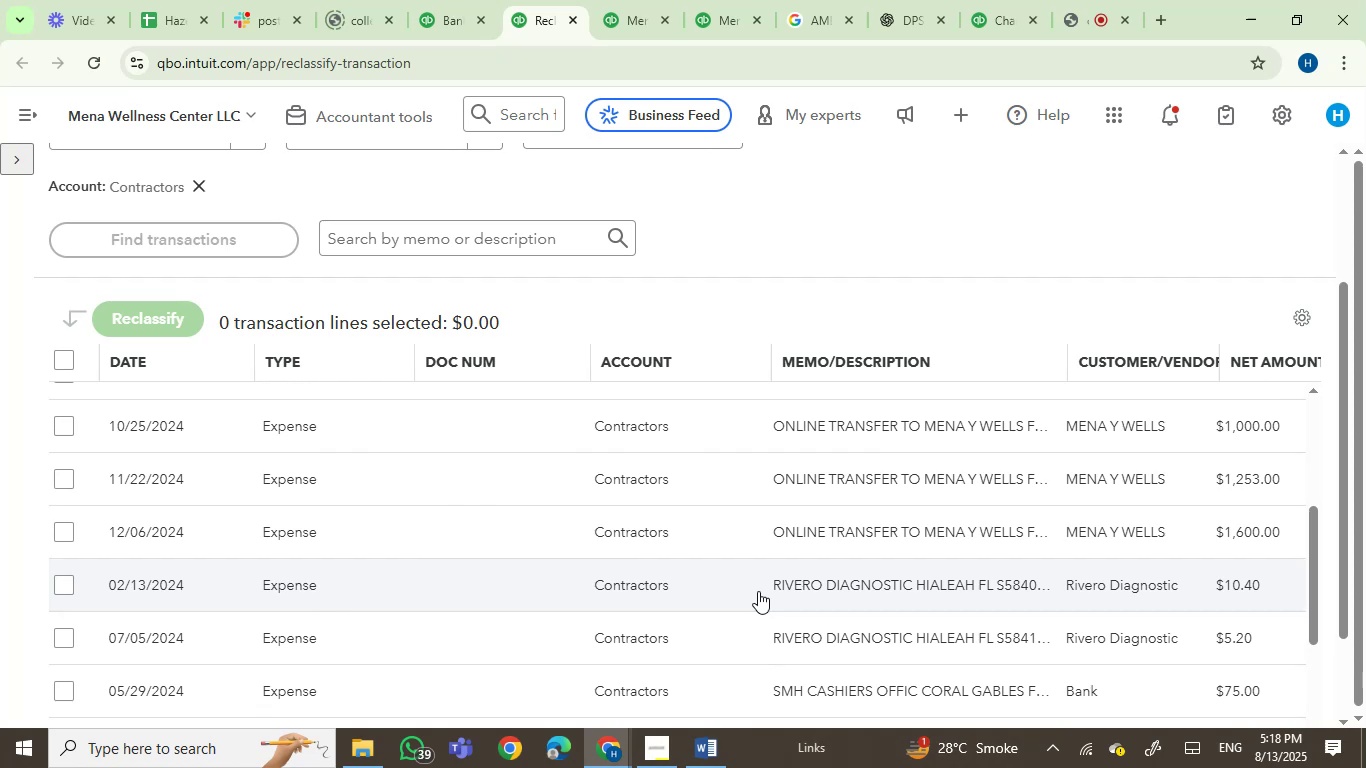 
scroll: coordinate [391, 580], scroll_direction: down, amount: 3.0
 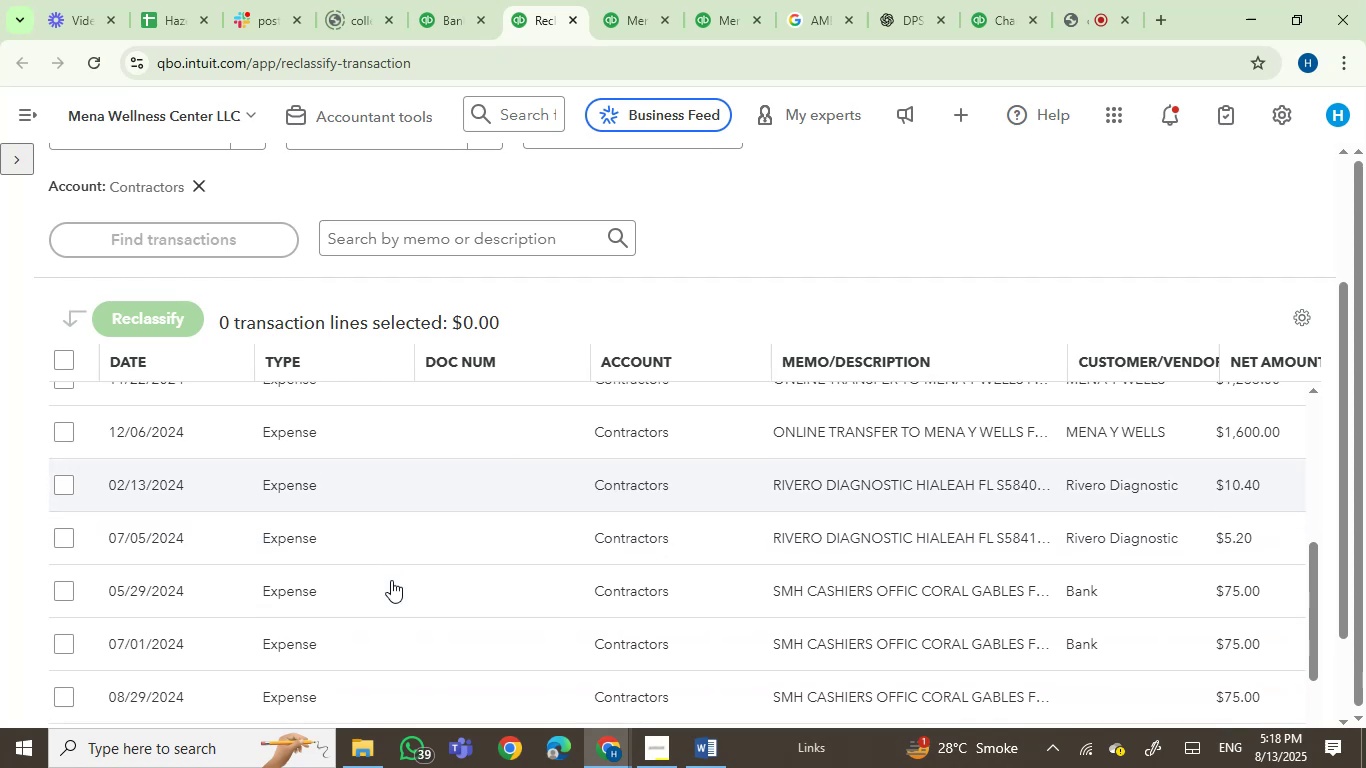 
scroll: coordinate [391, 580], scroll_direction: up, amount: 1.0
 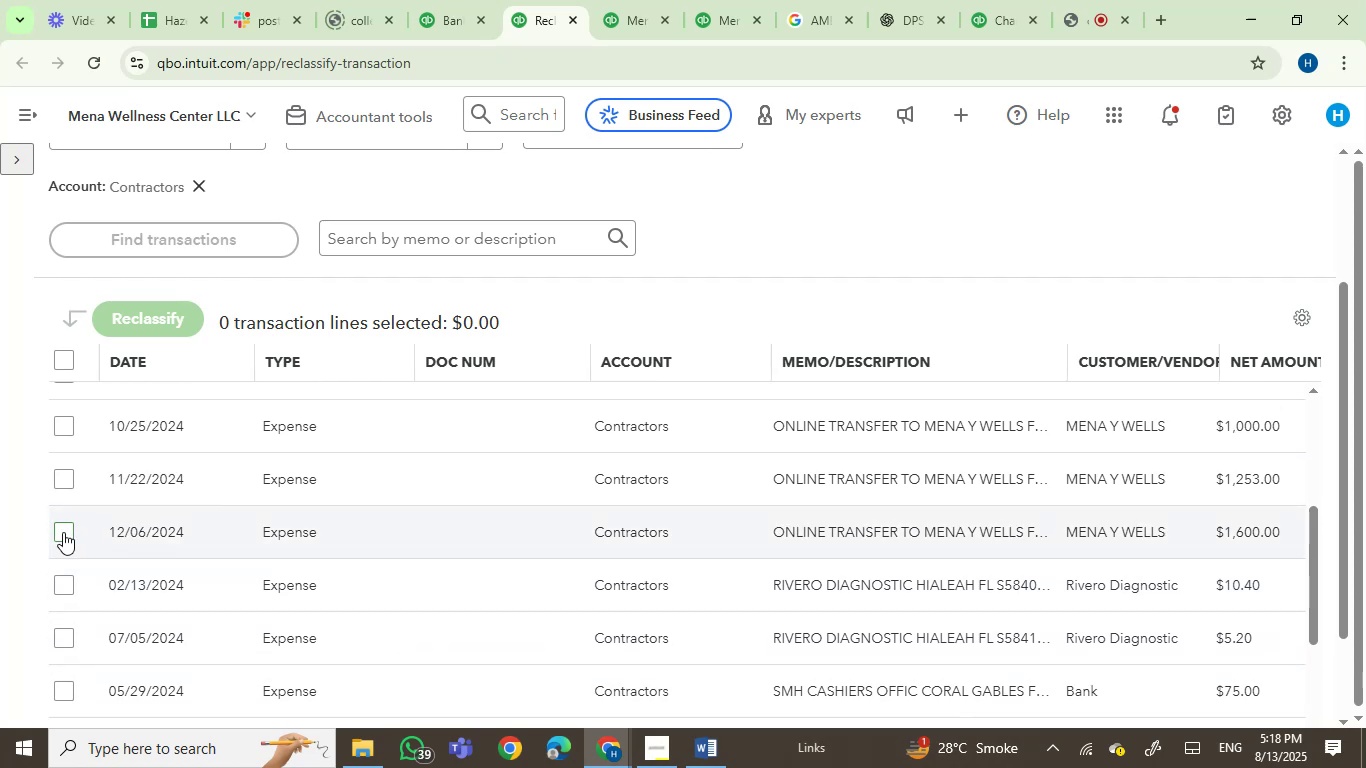 
double_click([57, 482])
 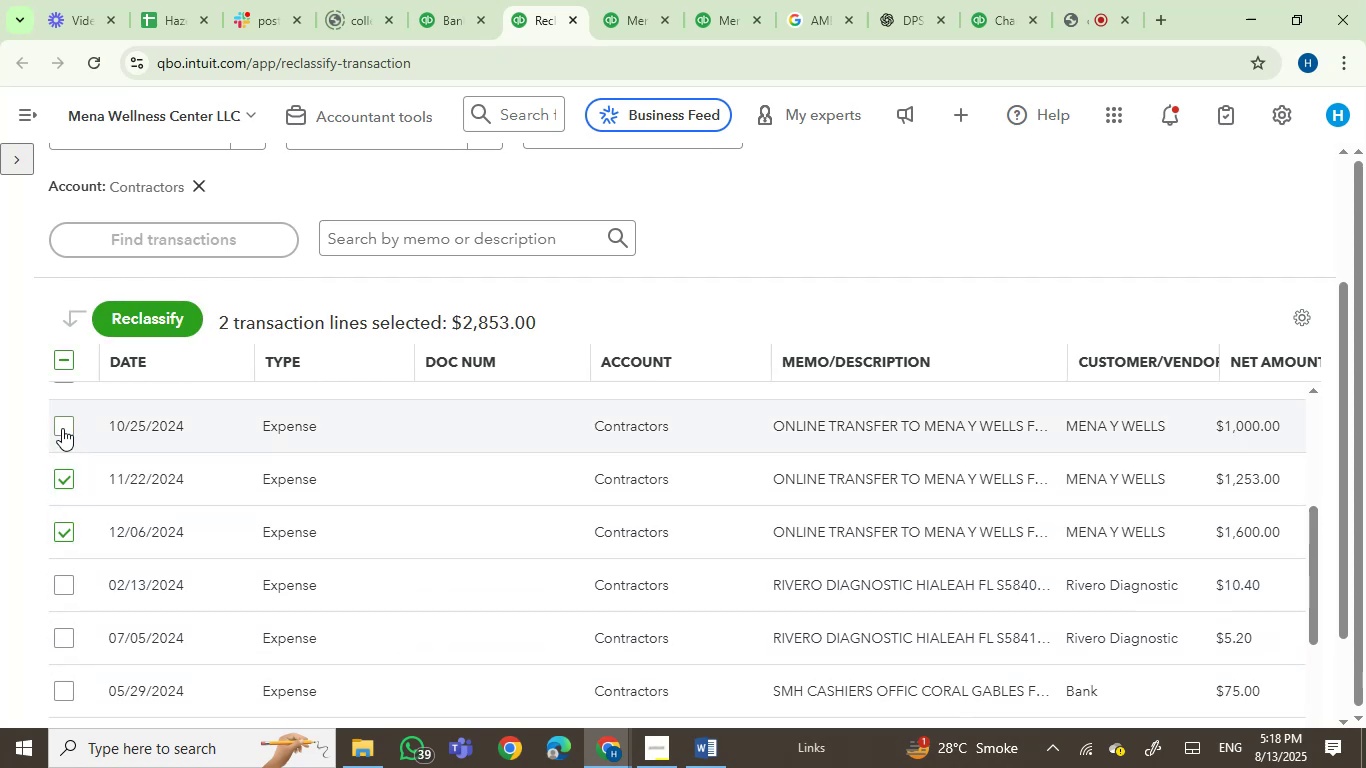 
triple_click([62, 428])
 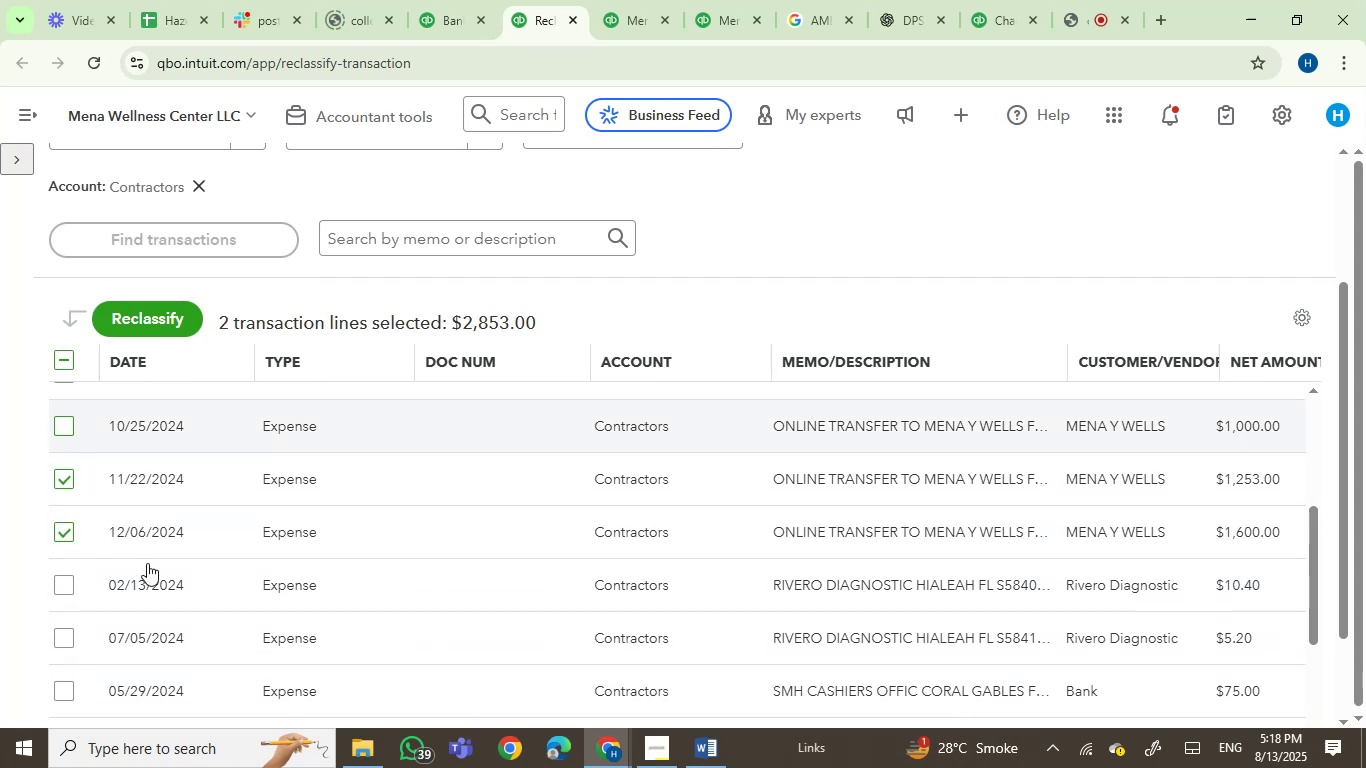 
scroll: coordinate [151, 564], scroll_direction: up, amount: 2.0
 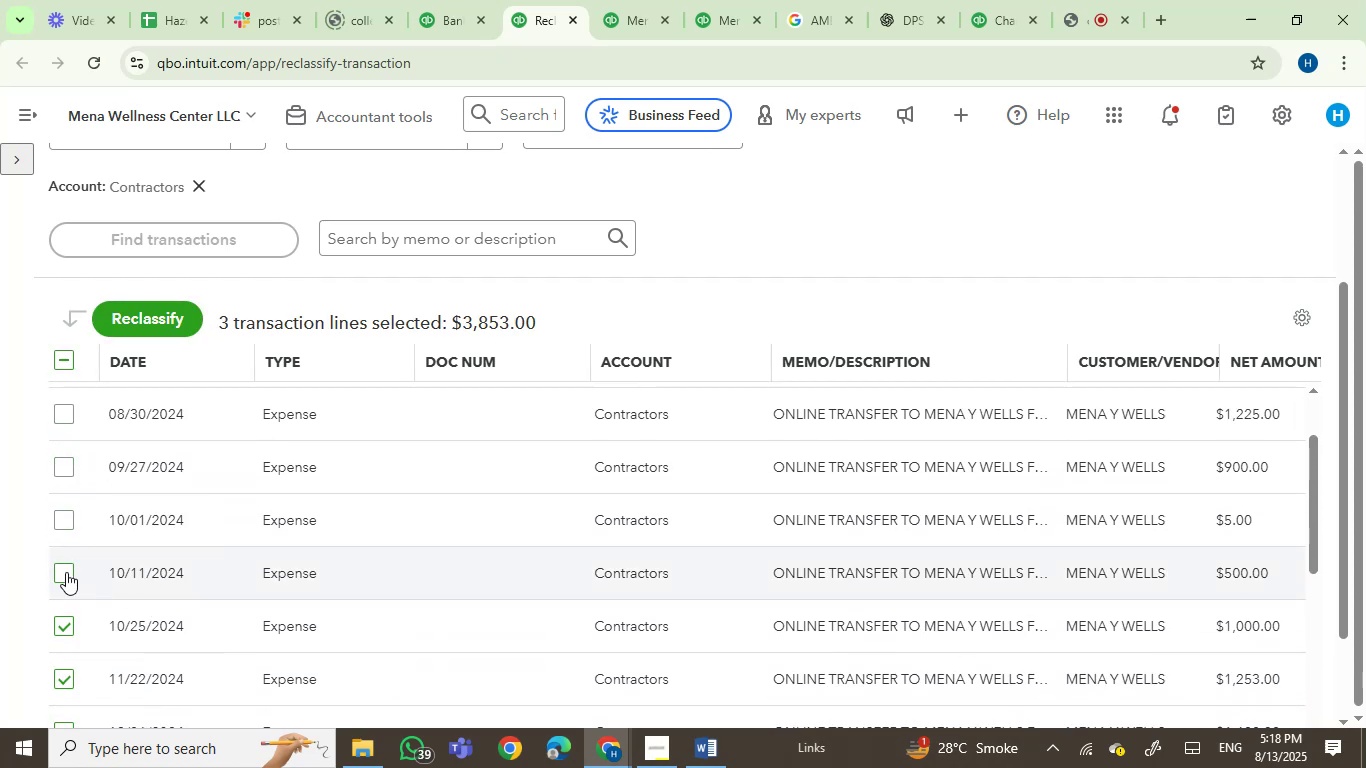 
double_click([53, 505])
 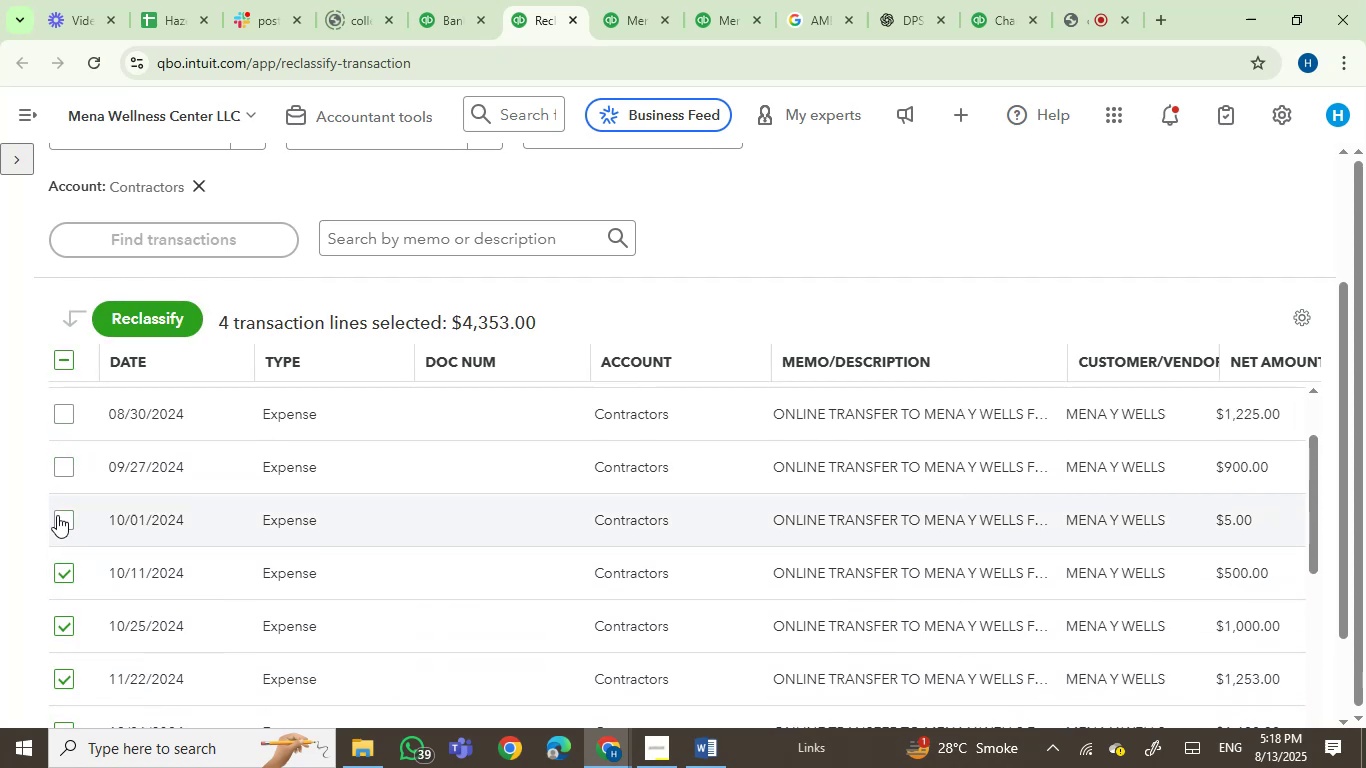 
triple_click([57, 515])
 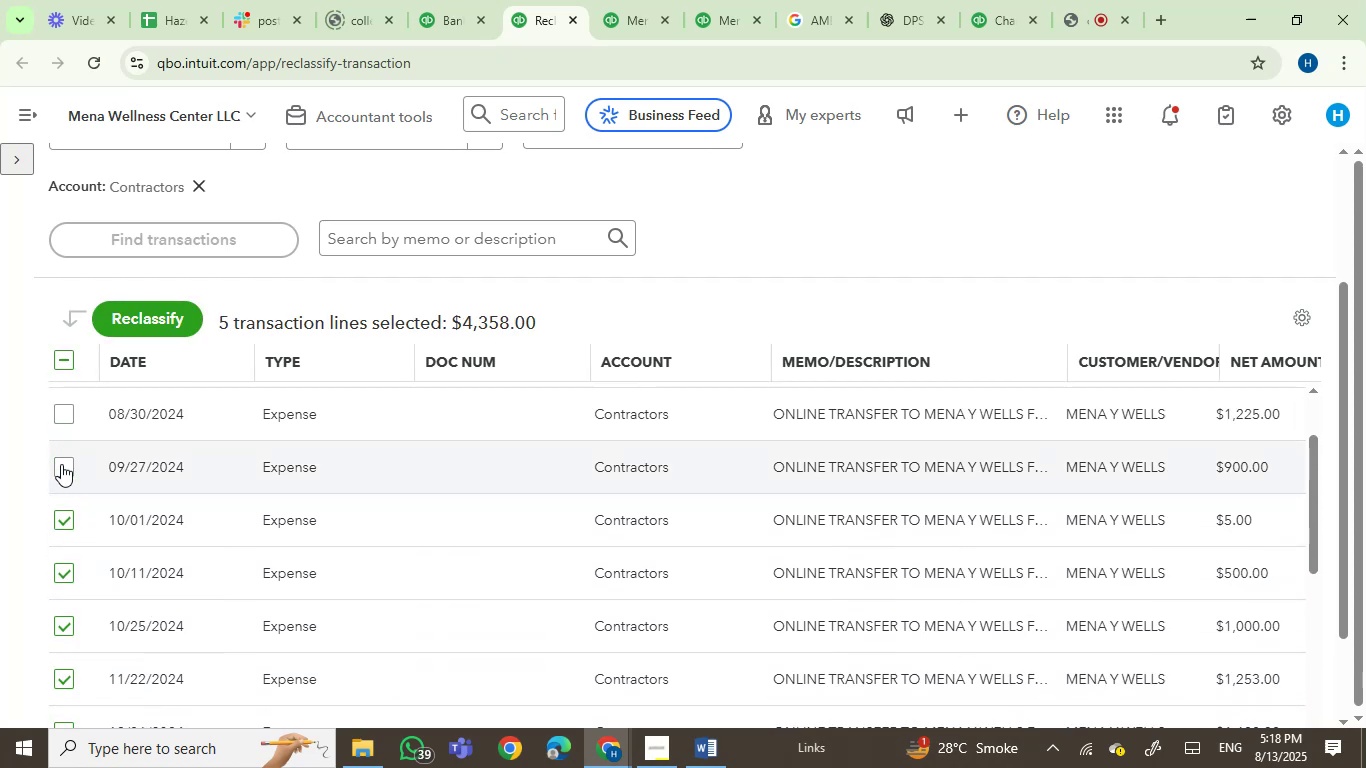 
triple_click([61, 462])
 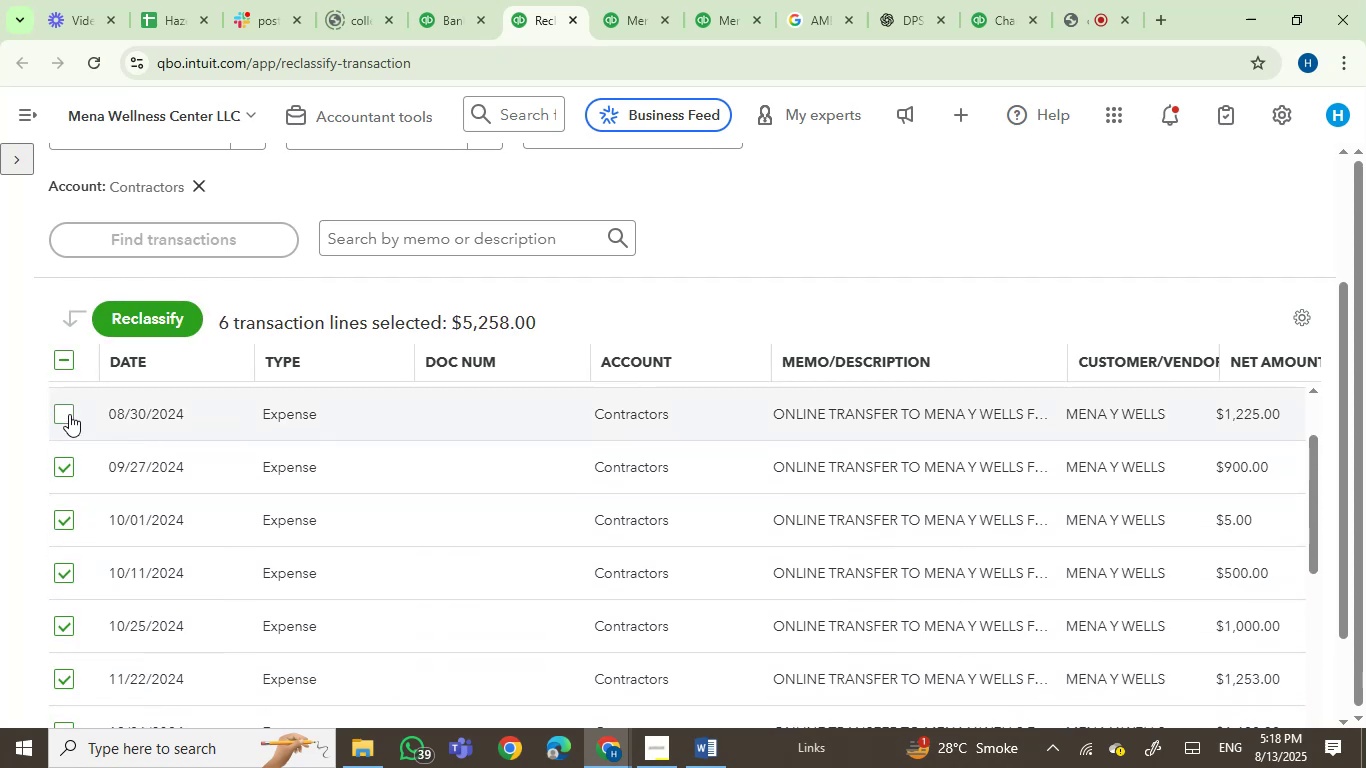 
triple_click([69, 412])
 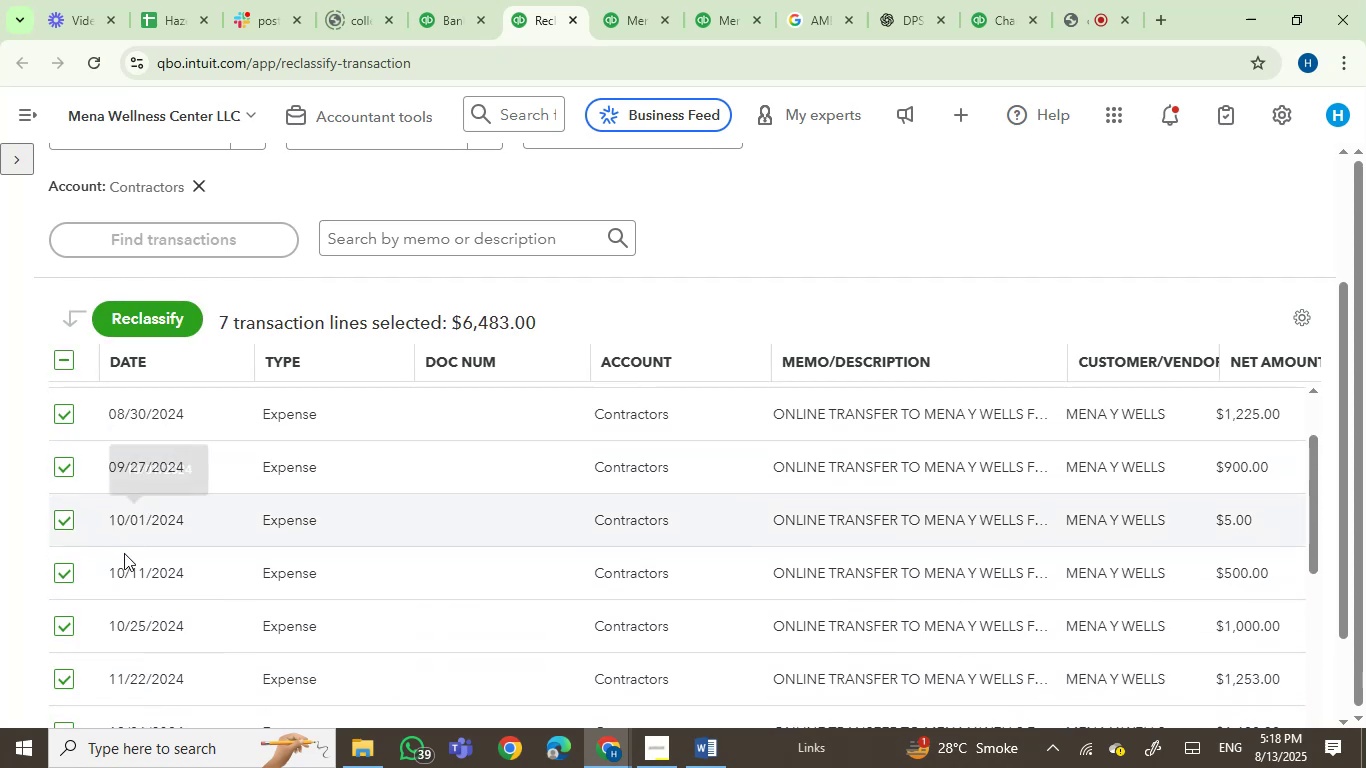 
scroll: coordinate [127, 558], scroll_direction: up, amount: 2.0
 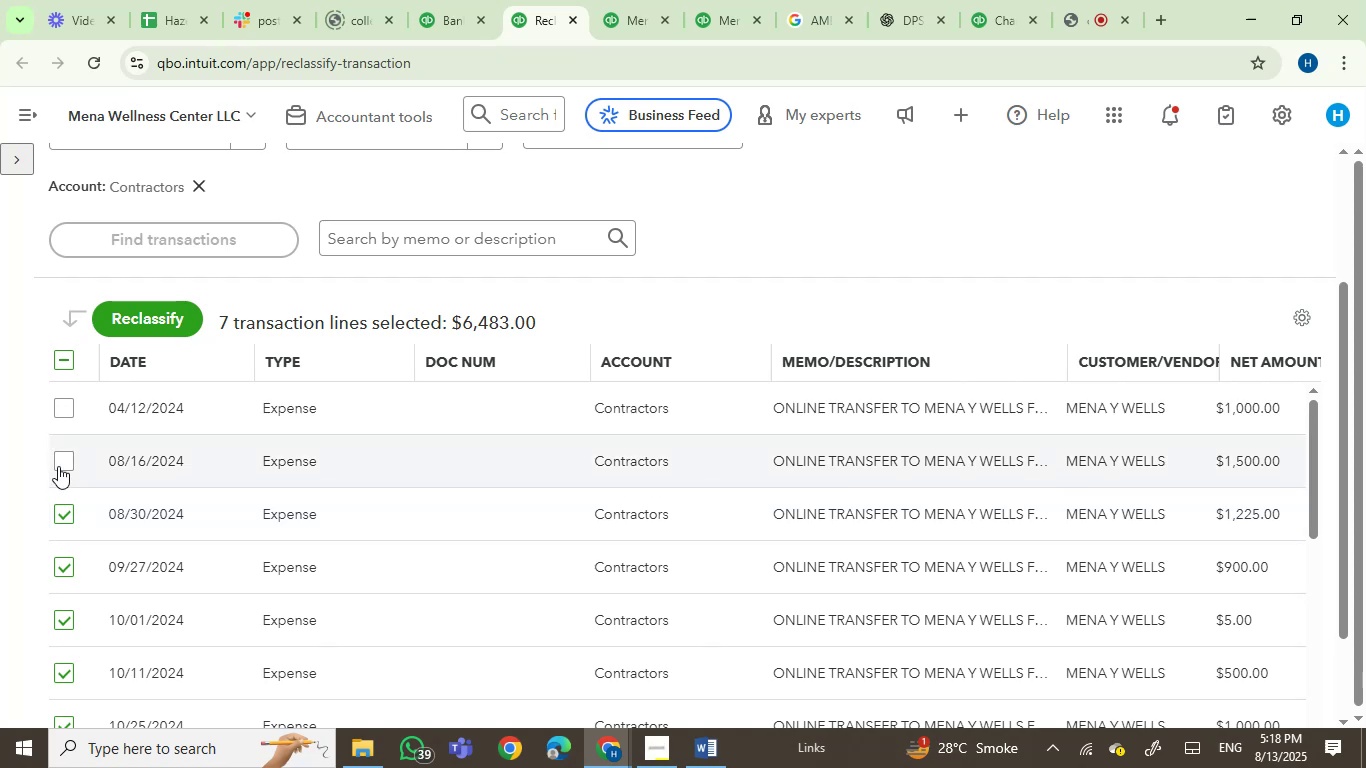 
left_click([59, 465])
 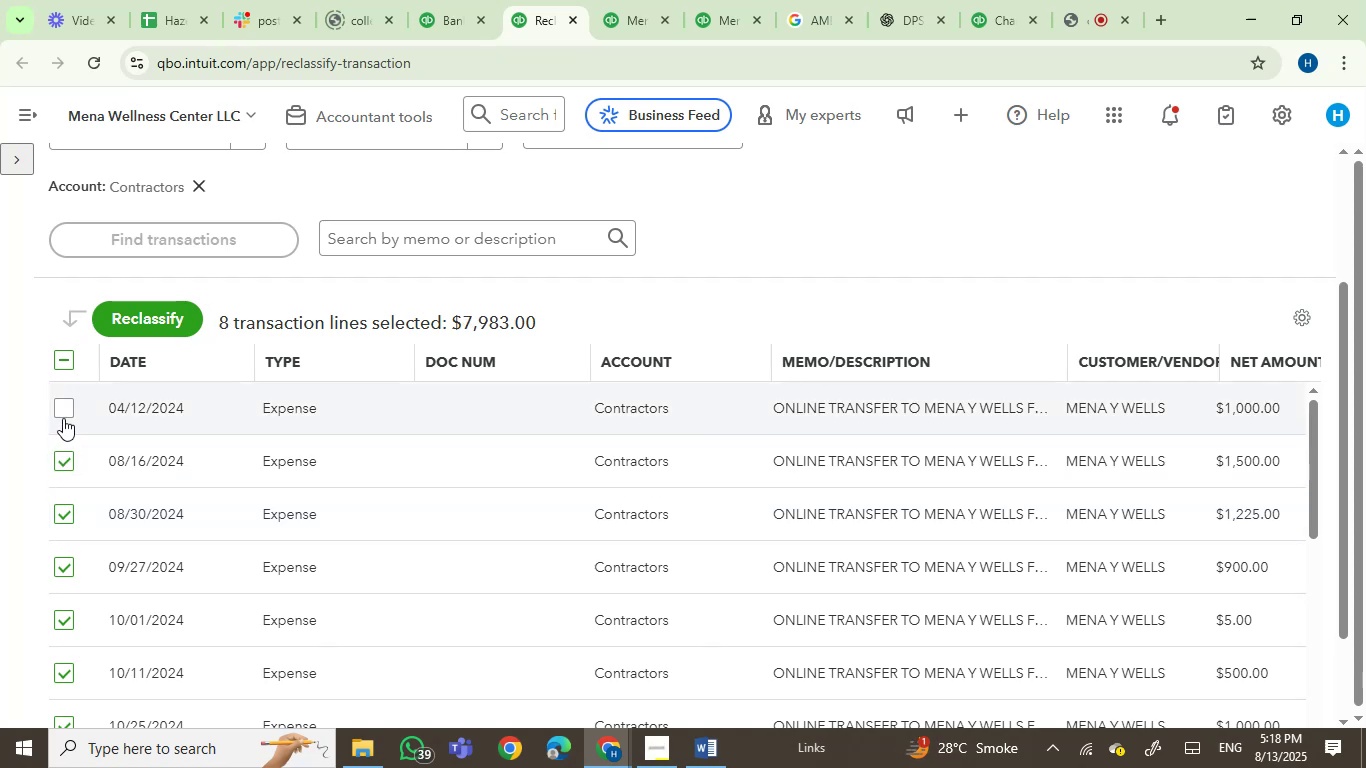 
left_click([63, 417])
 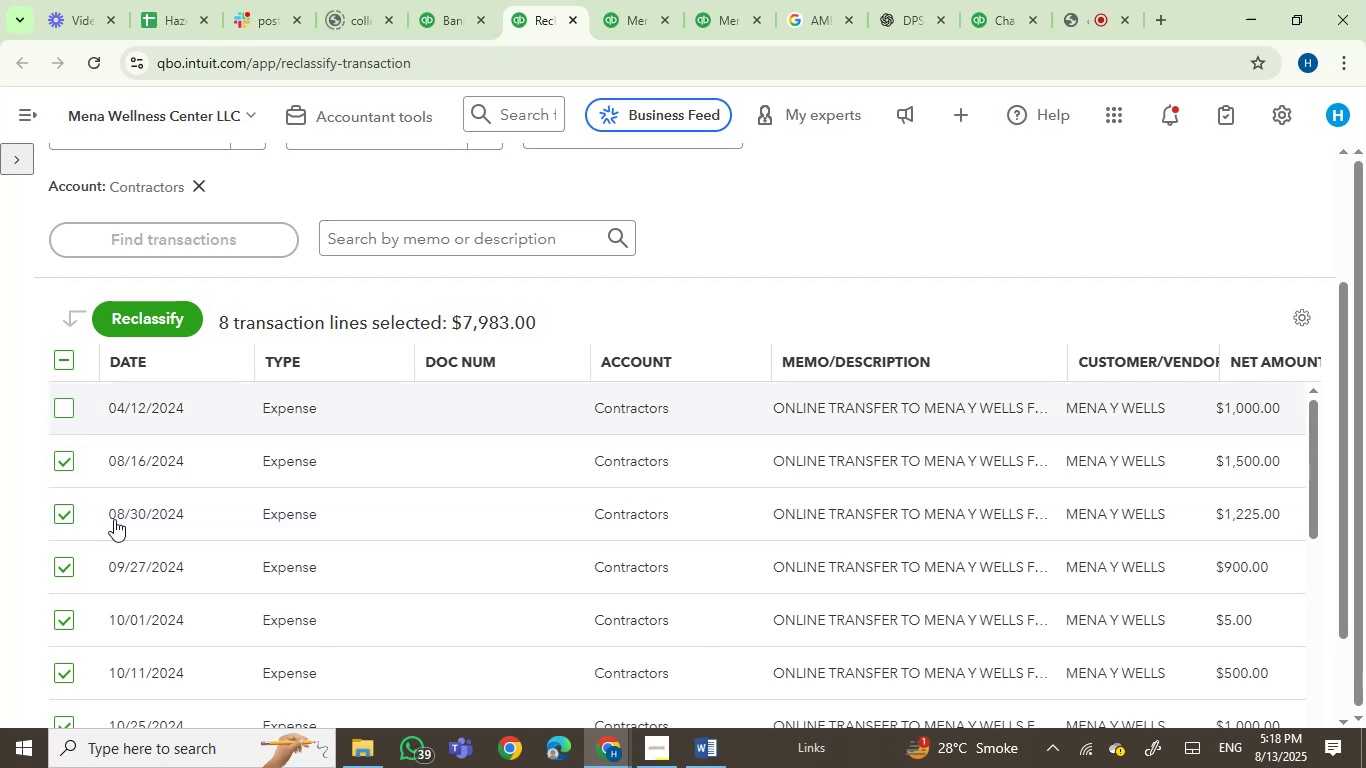 
scroll: coordinate [157, 566], scroll_direction: up, amount: 2.0
 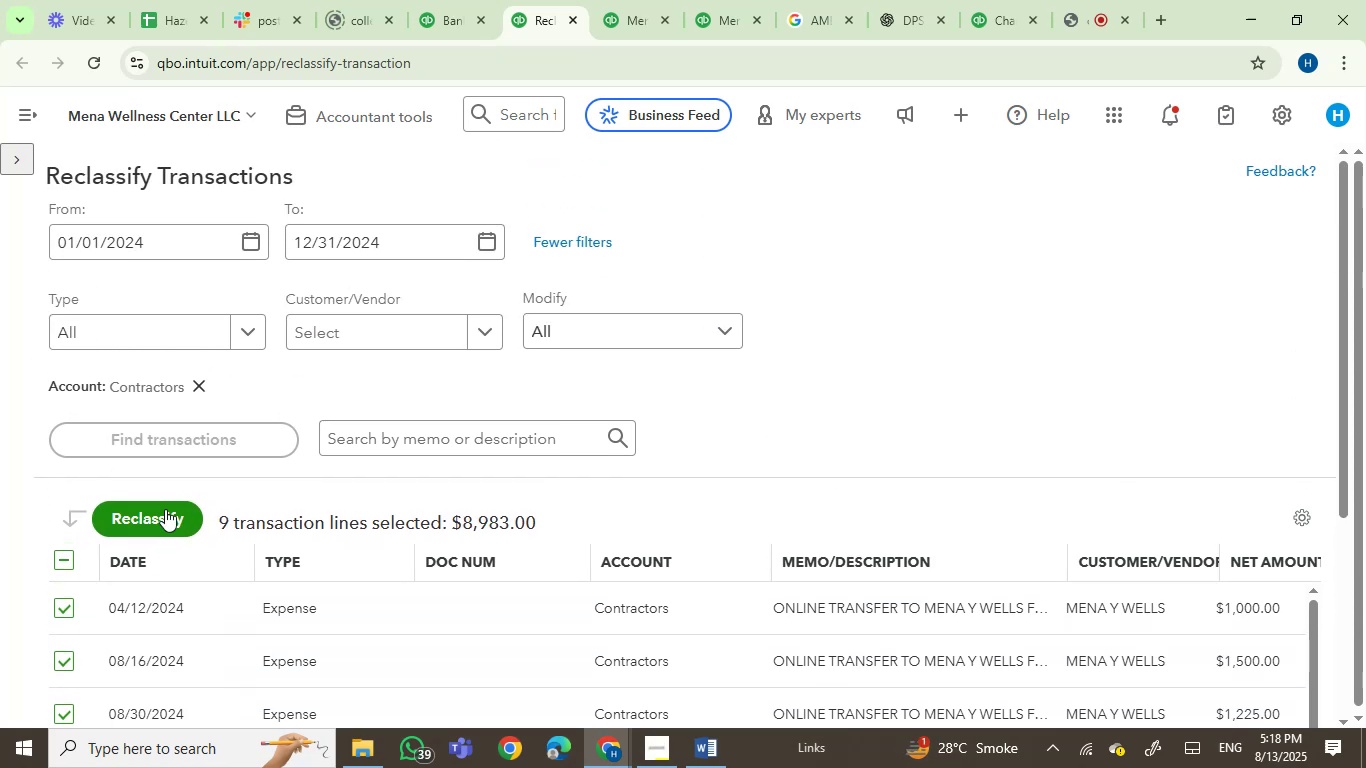 
left_click([160, 522])
 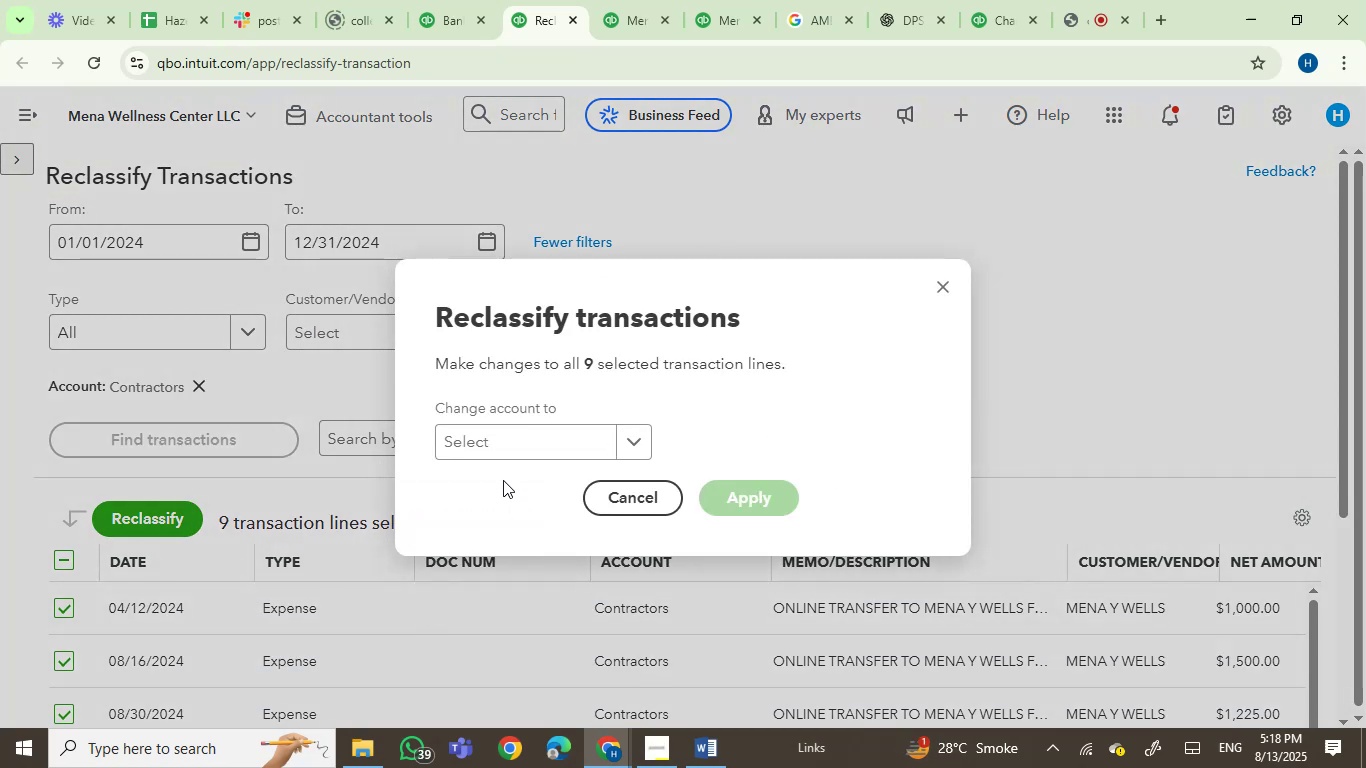 
left_click([503, 439])
 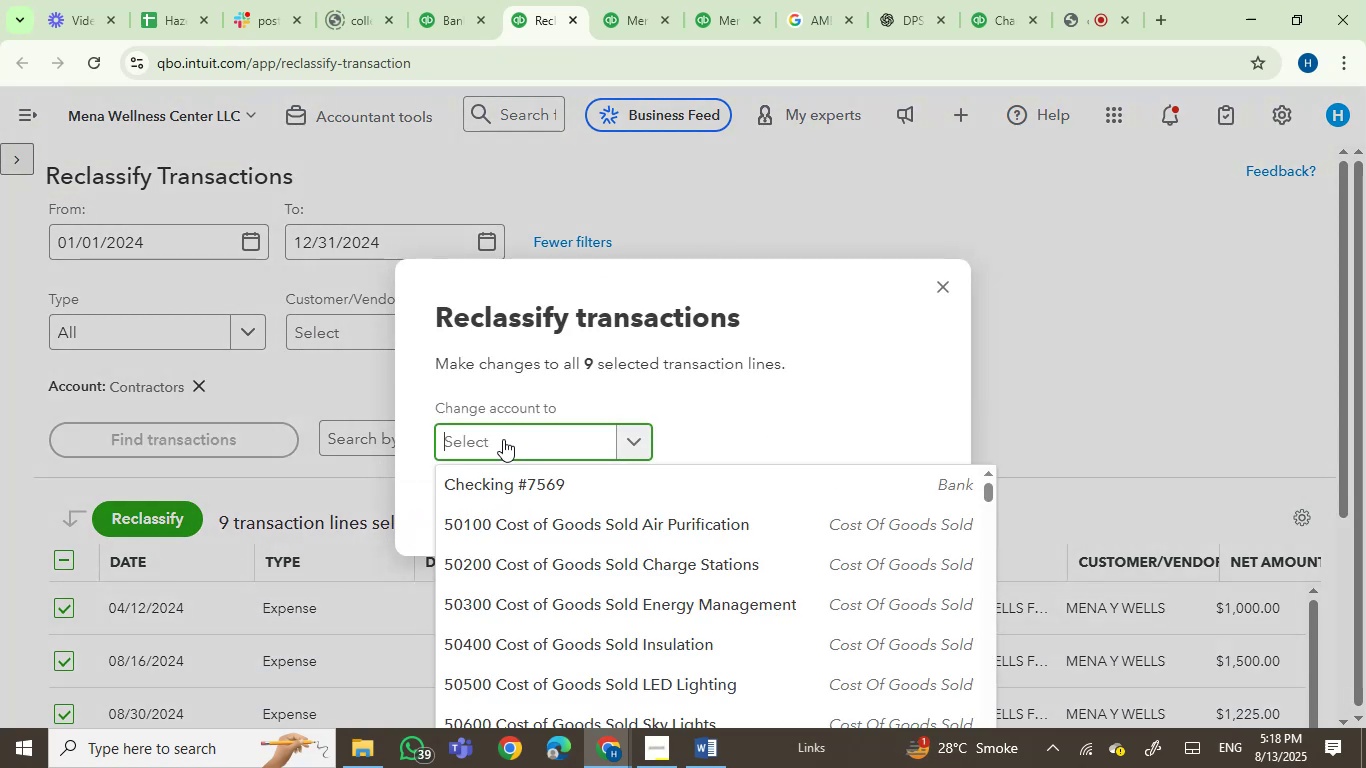 
type(owner)
 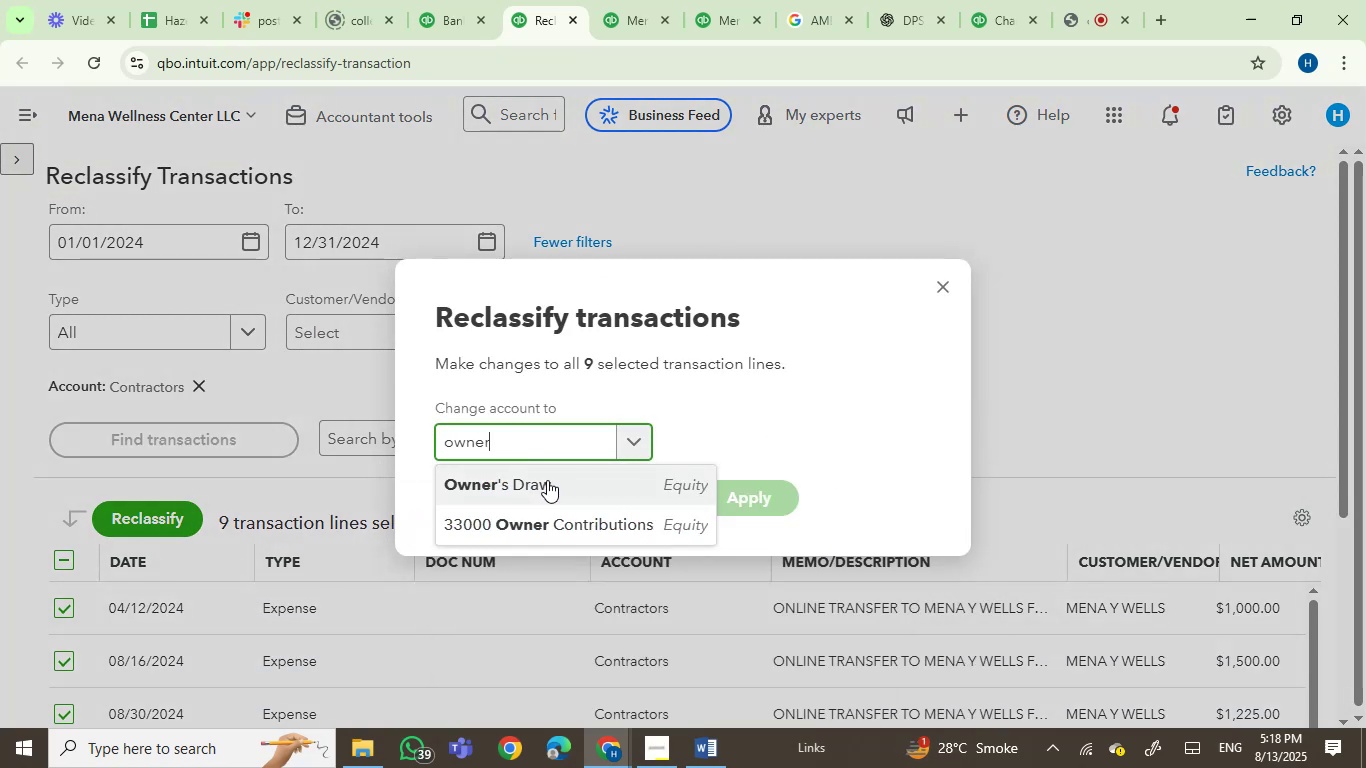 
left_click([550, 483])
 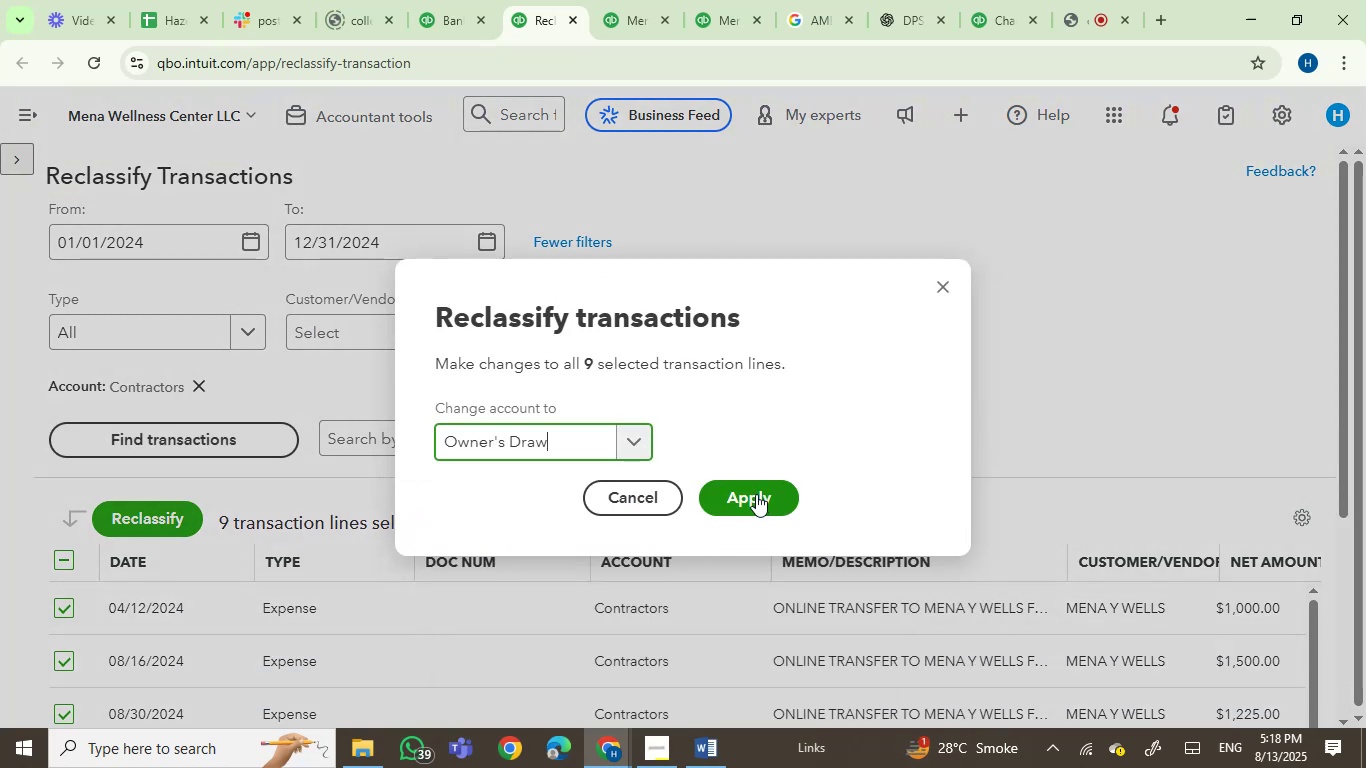 
left_click([756, 494])
 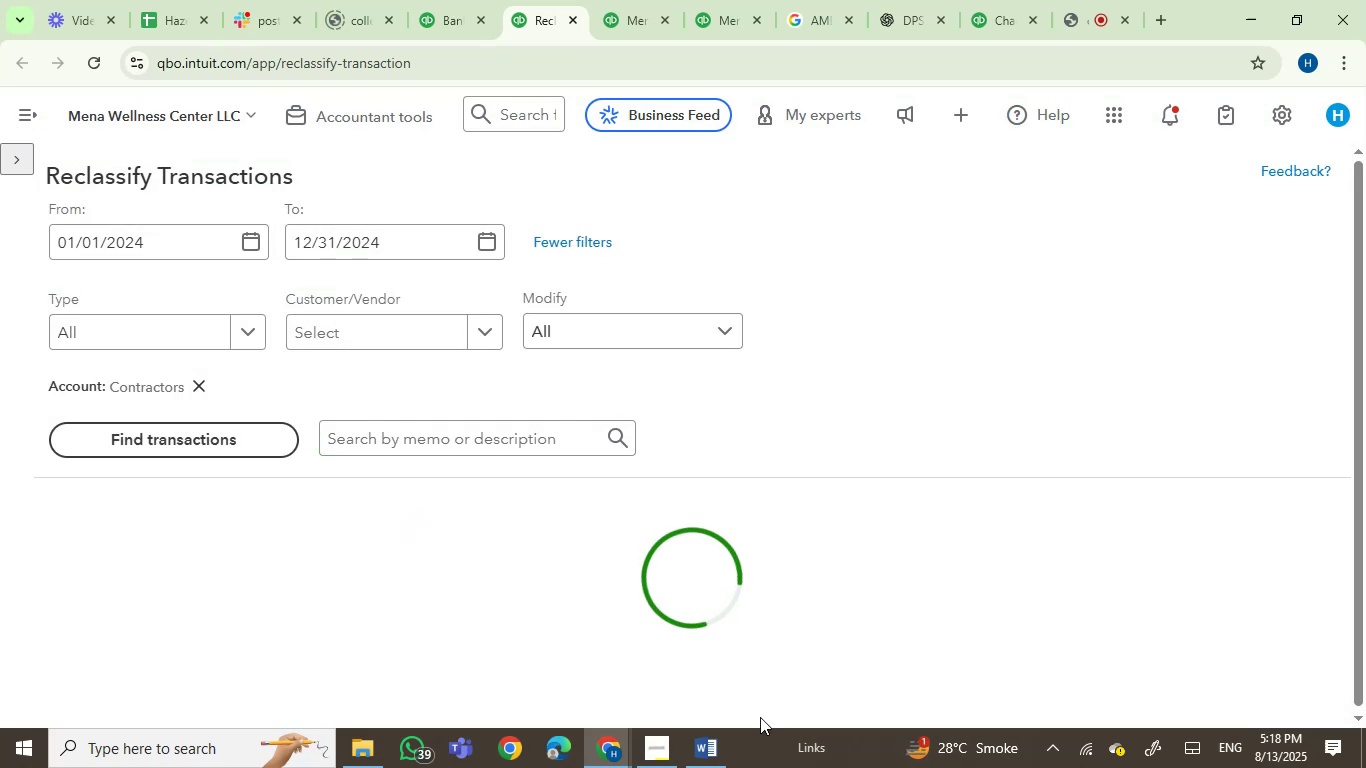 
left_click([700, 767])
 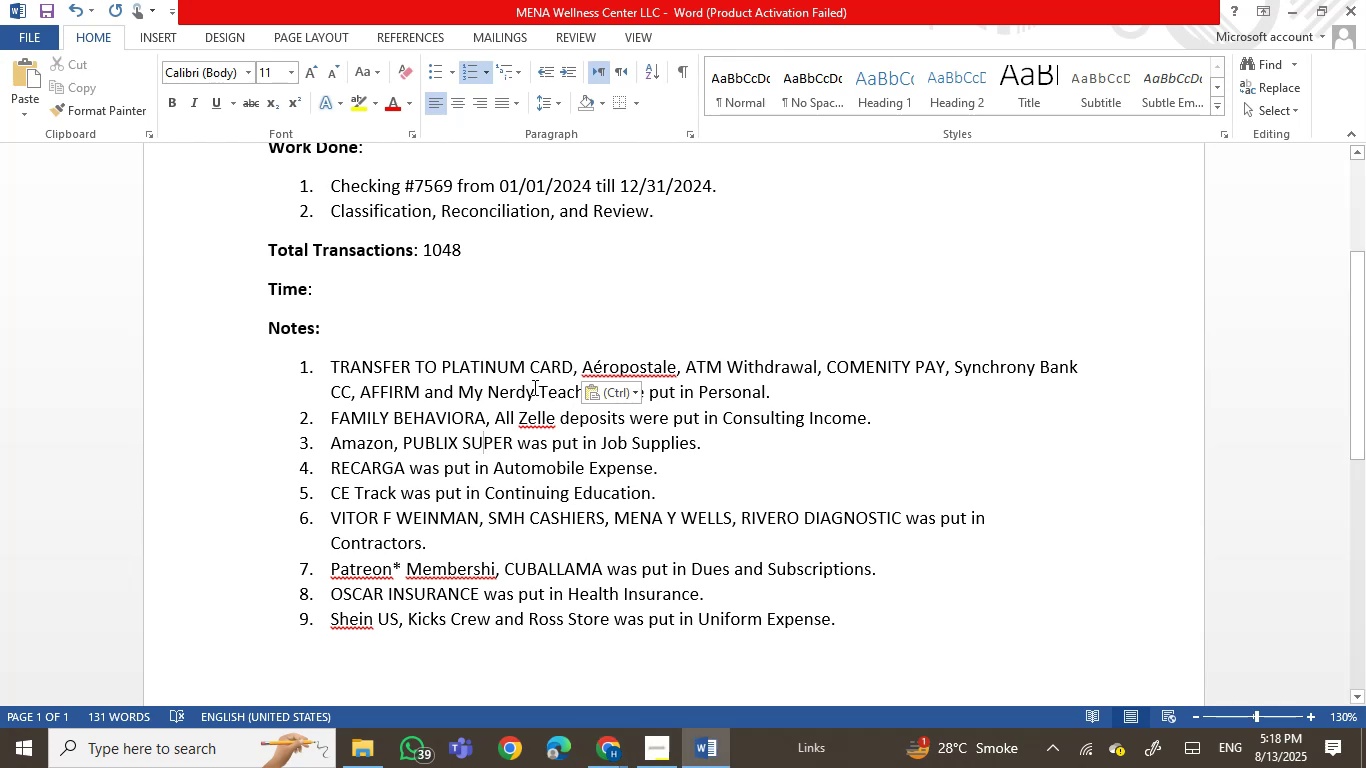 
left_click([421, 391])
 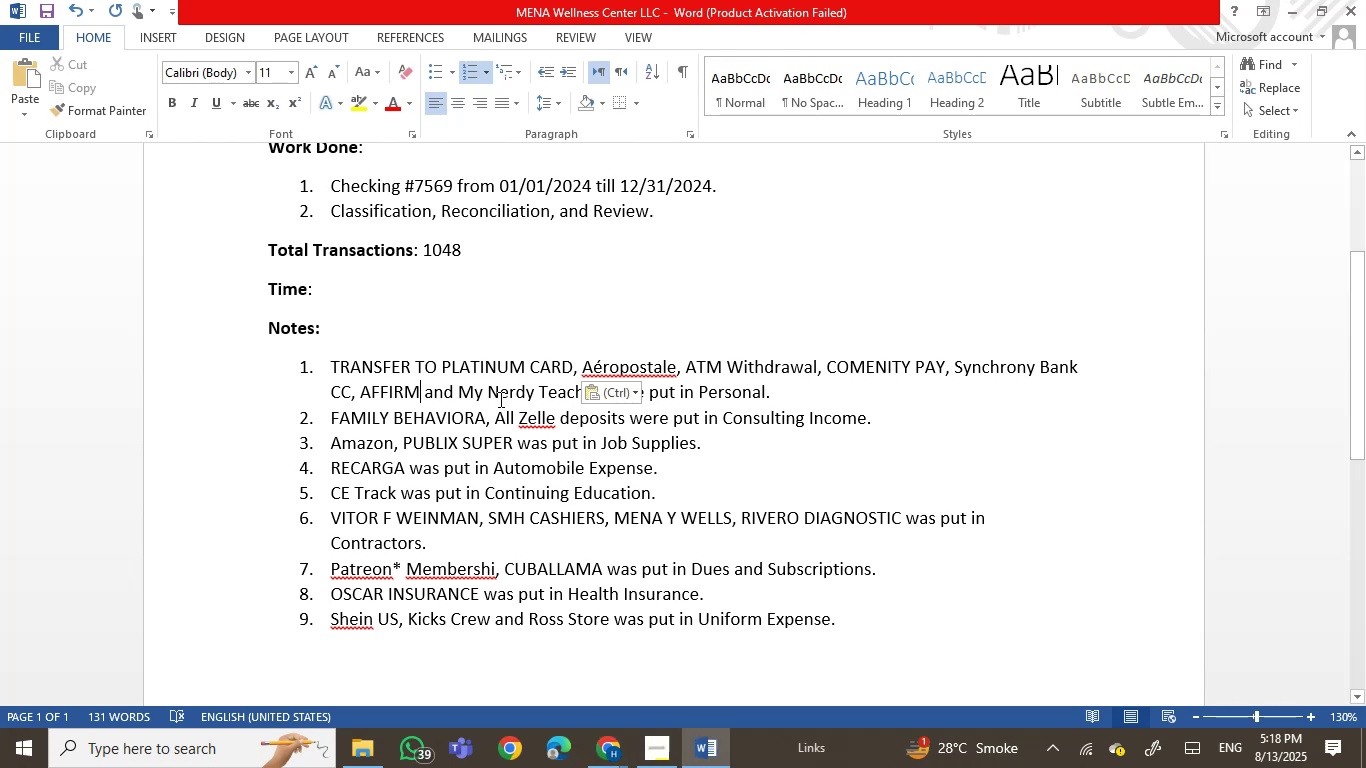 
type(, Tra)
key(Backspace)
key(Backspace)
type(ransfer to m)
key(Backspace)
type(mENA )
key(Backspace)
key(Backspace)
type(a Y wE)
key(Backspace)
key(Backspace)
type(Wellnes)
 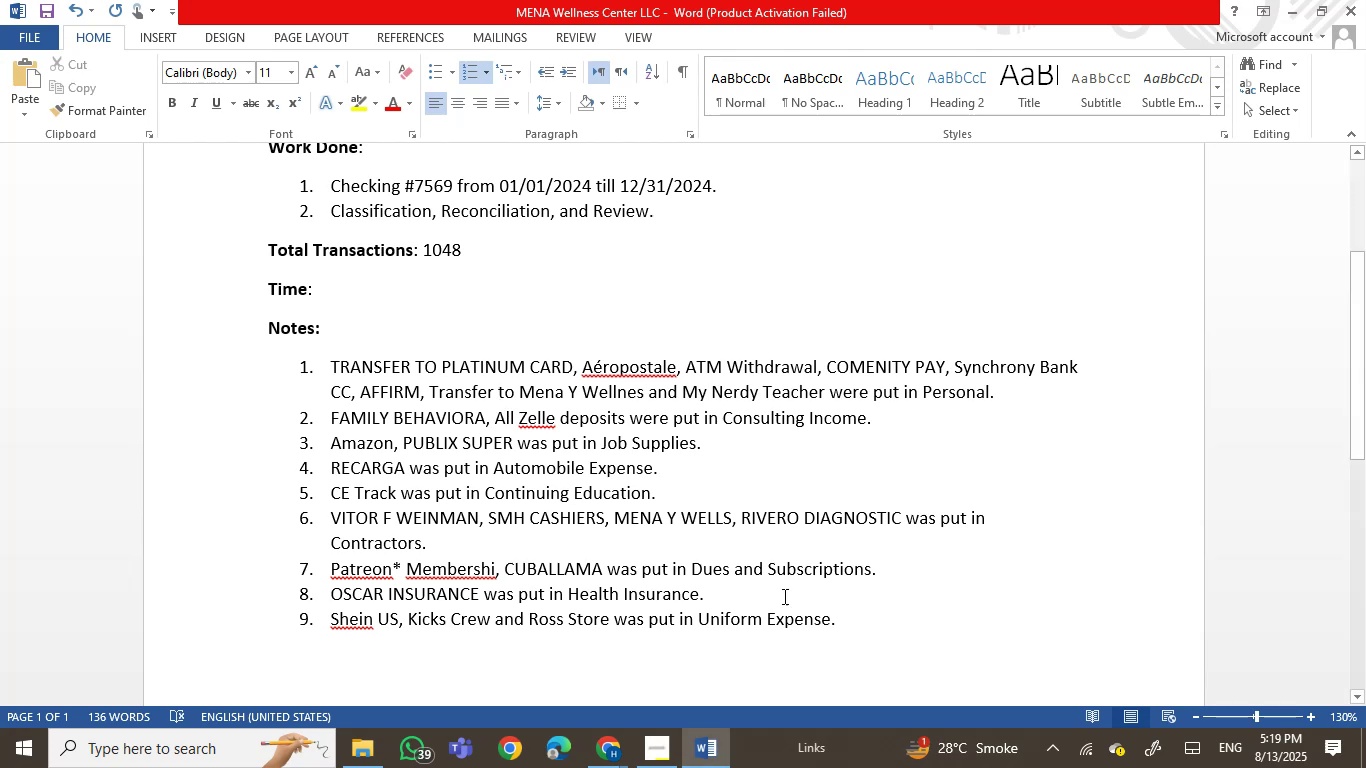 
mouse_move([721, 726])
 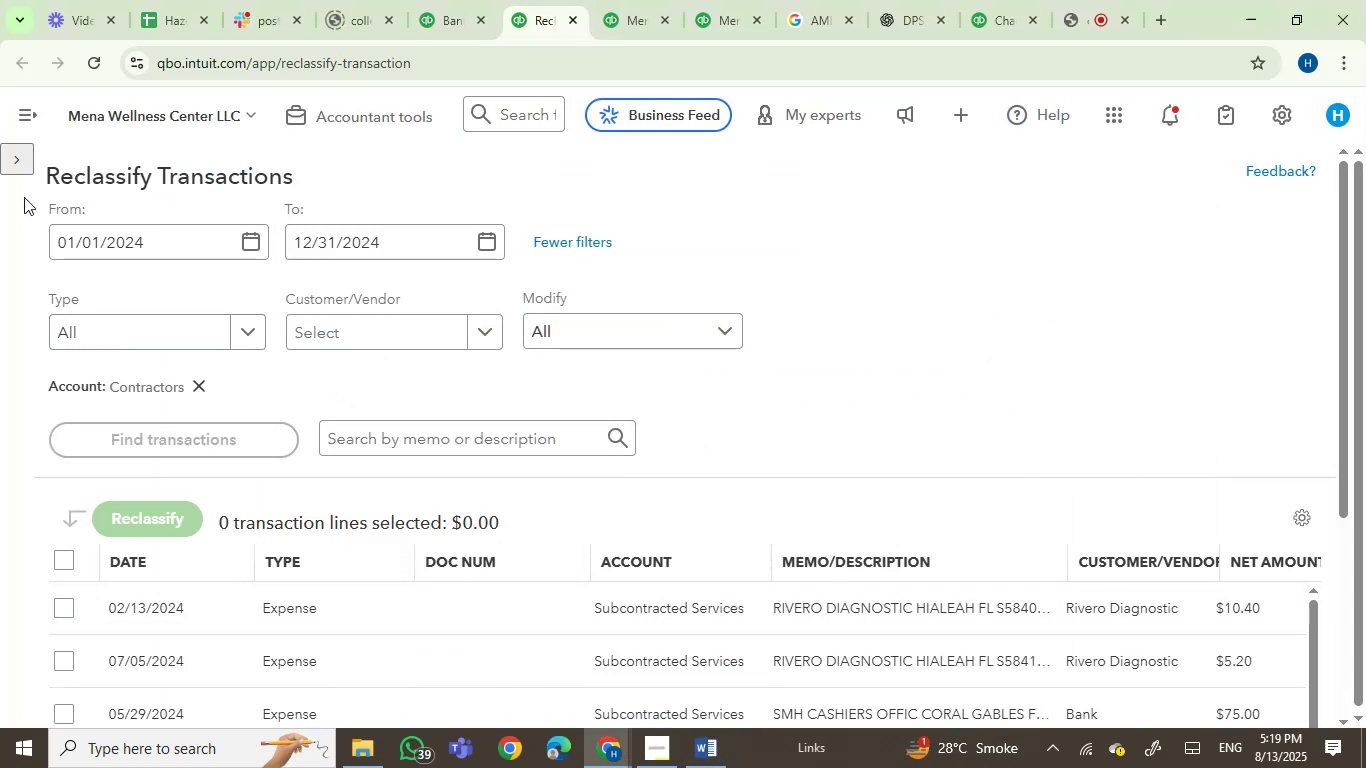 
left_click([14, 162])
 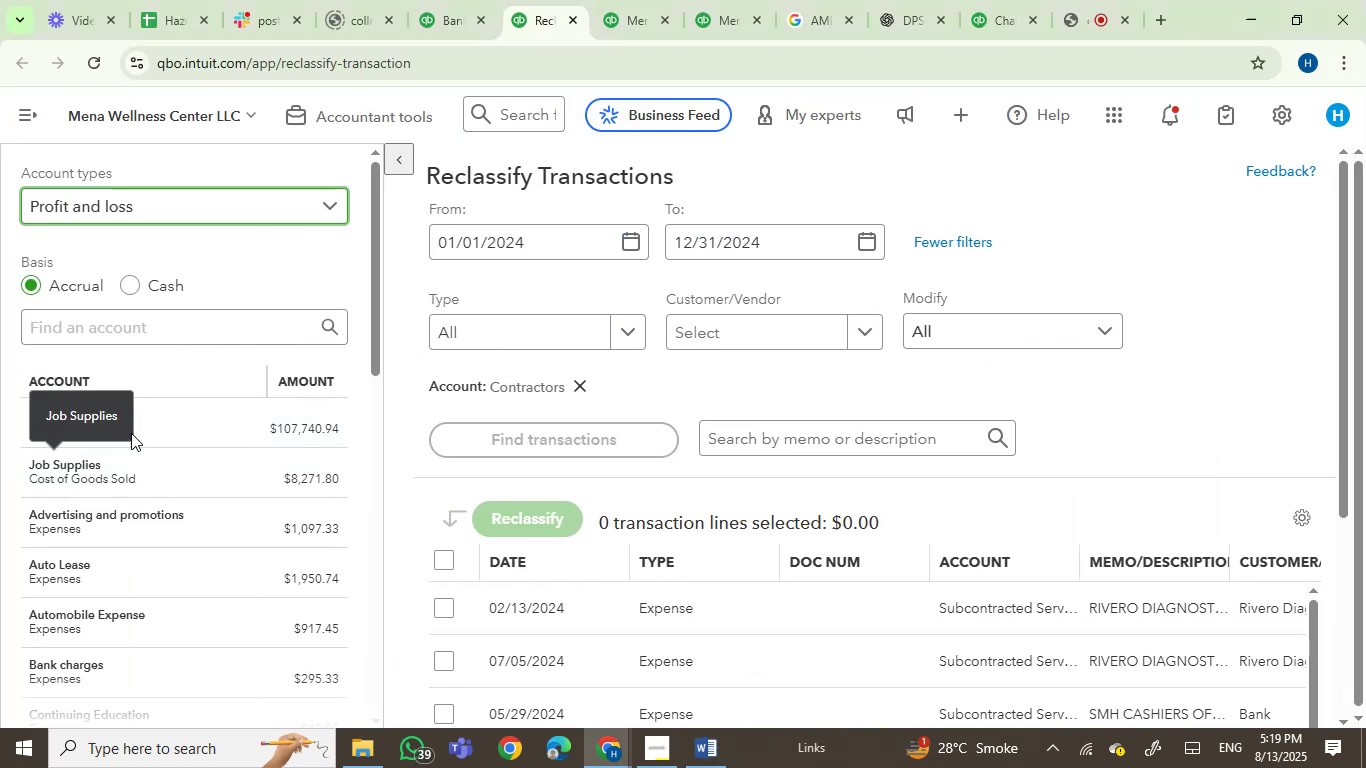 
left_click([191, 431])
 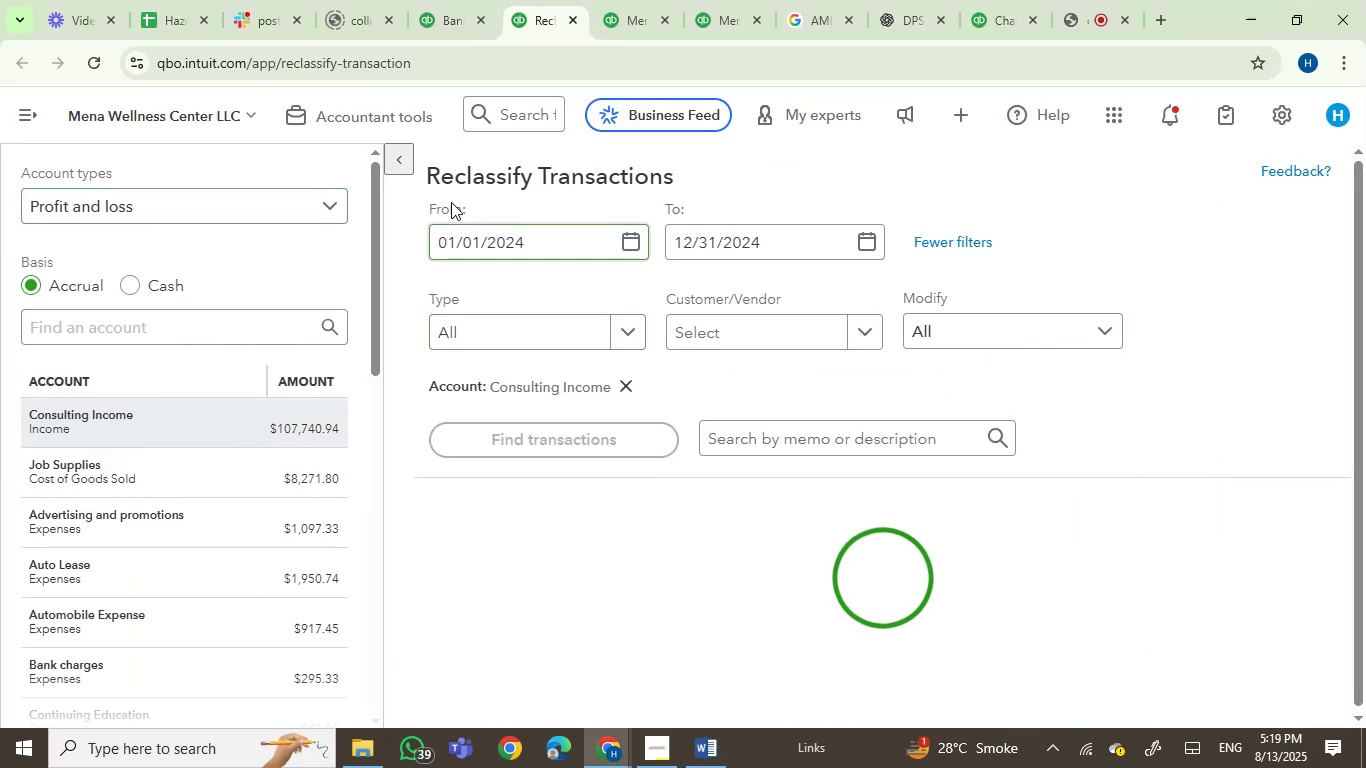 
left_click([395, 160])
 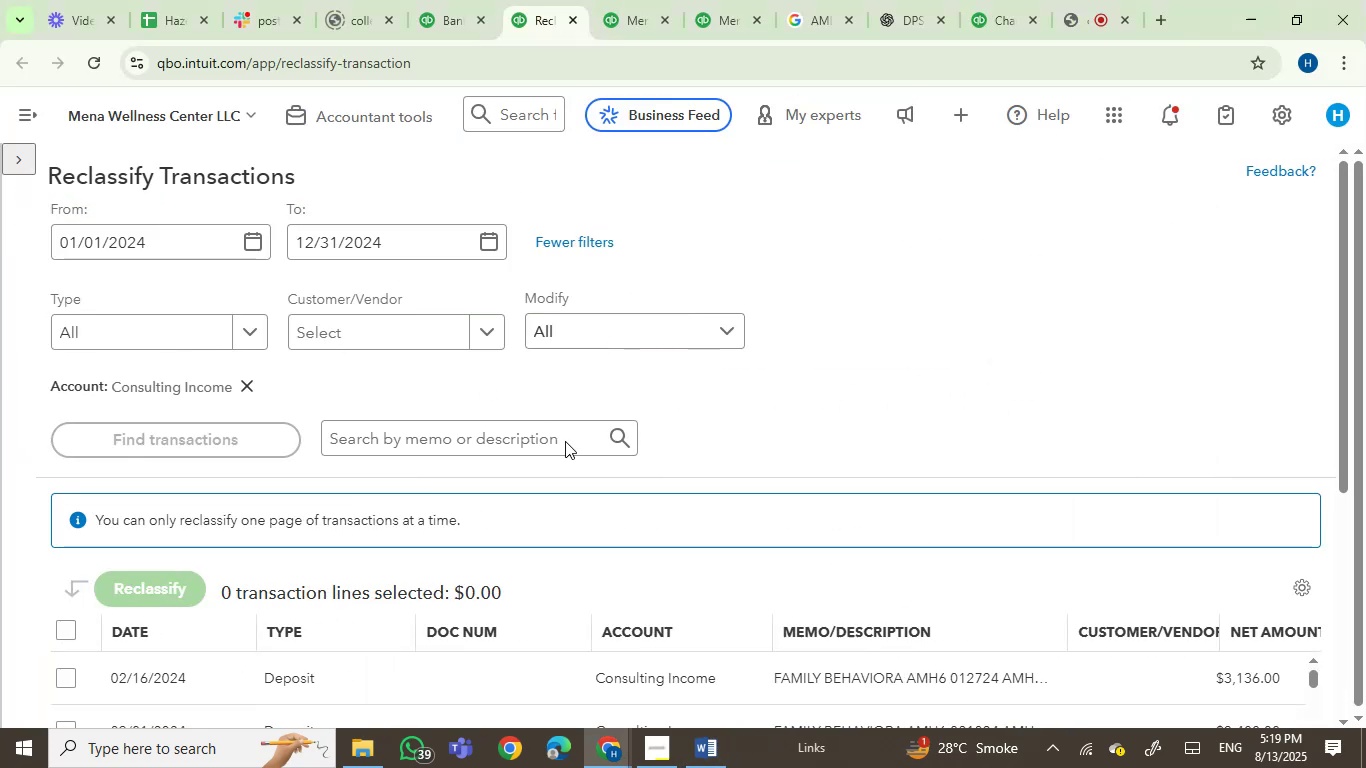 
scroll: coordinate [559, 492], scroll_direction: down, amount: 23.0
 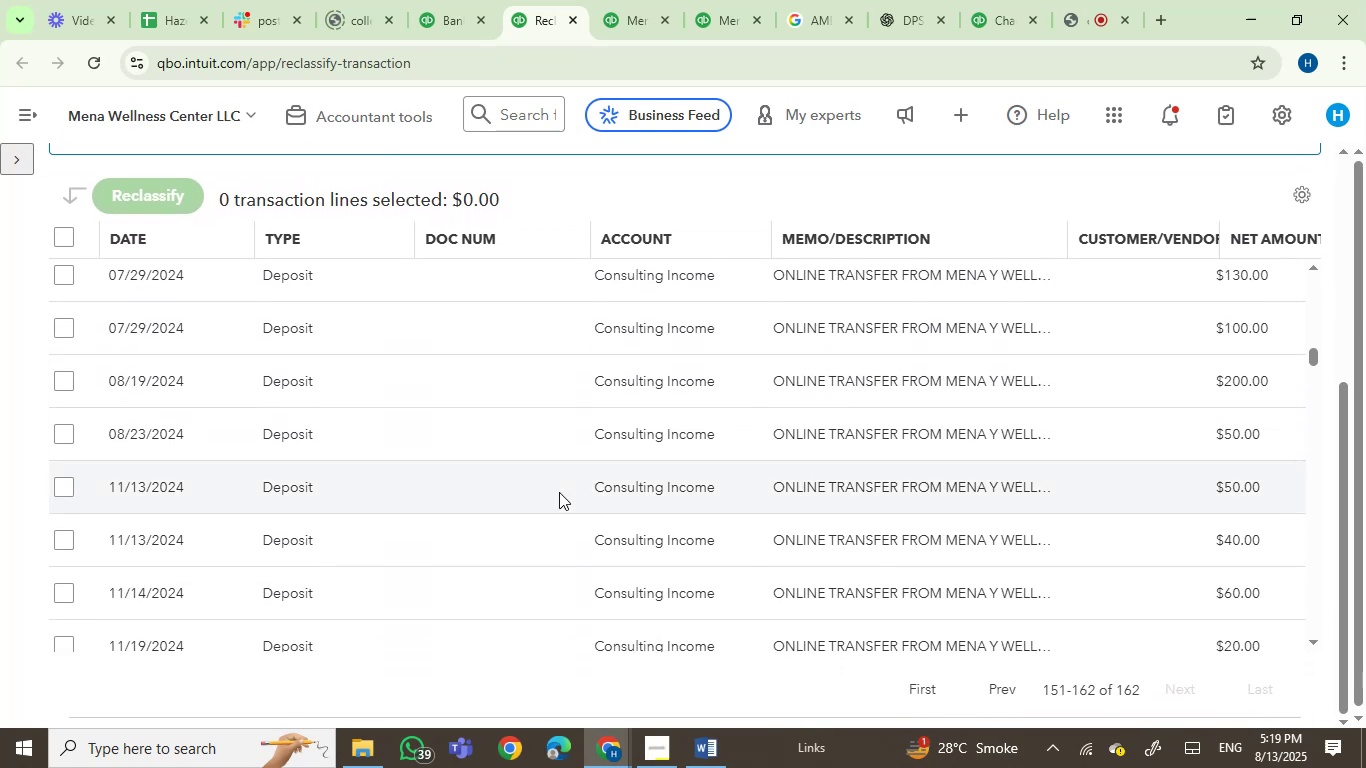 
scroll: coordinate [593, 383], scroll_direction: up, amount: 24.0
 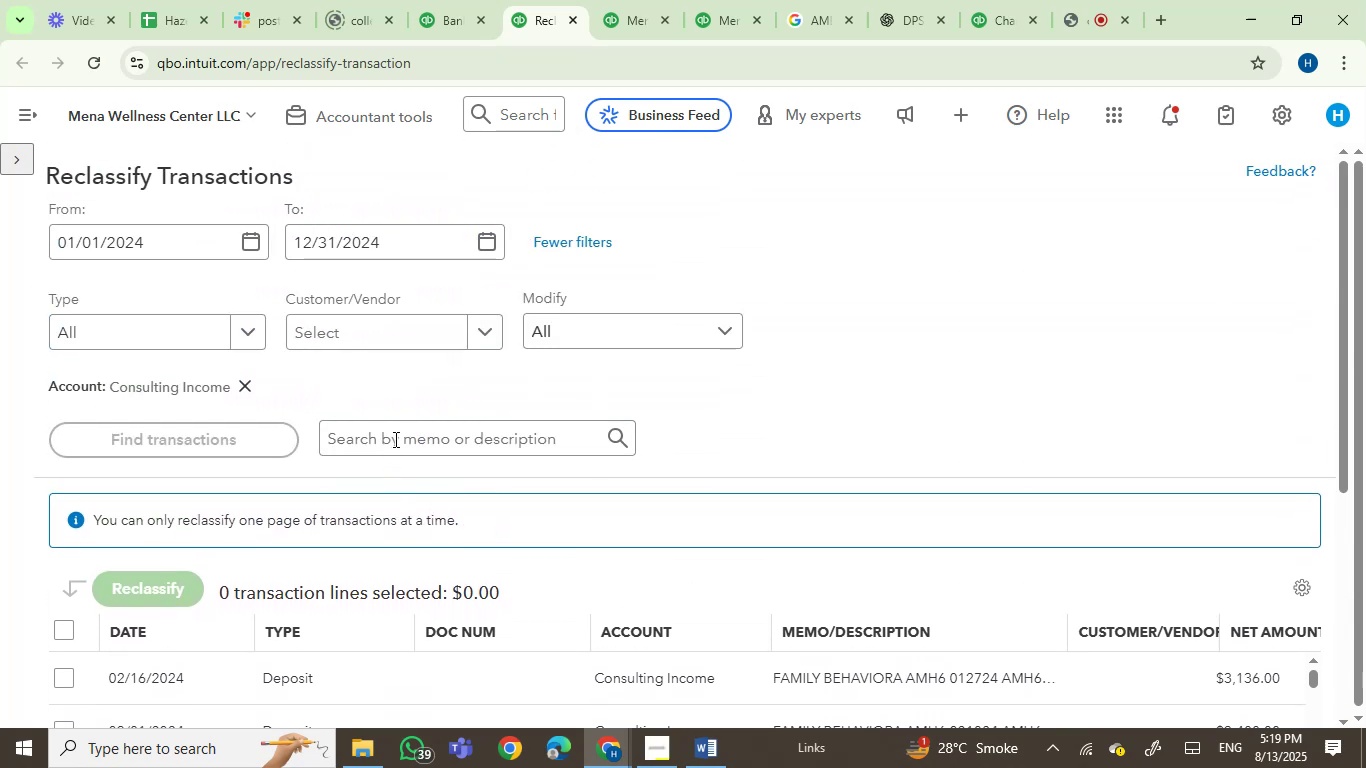 
left_click([400, 434])
 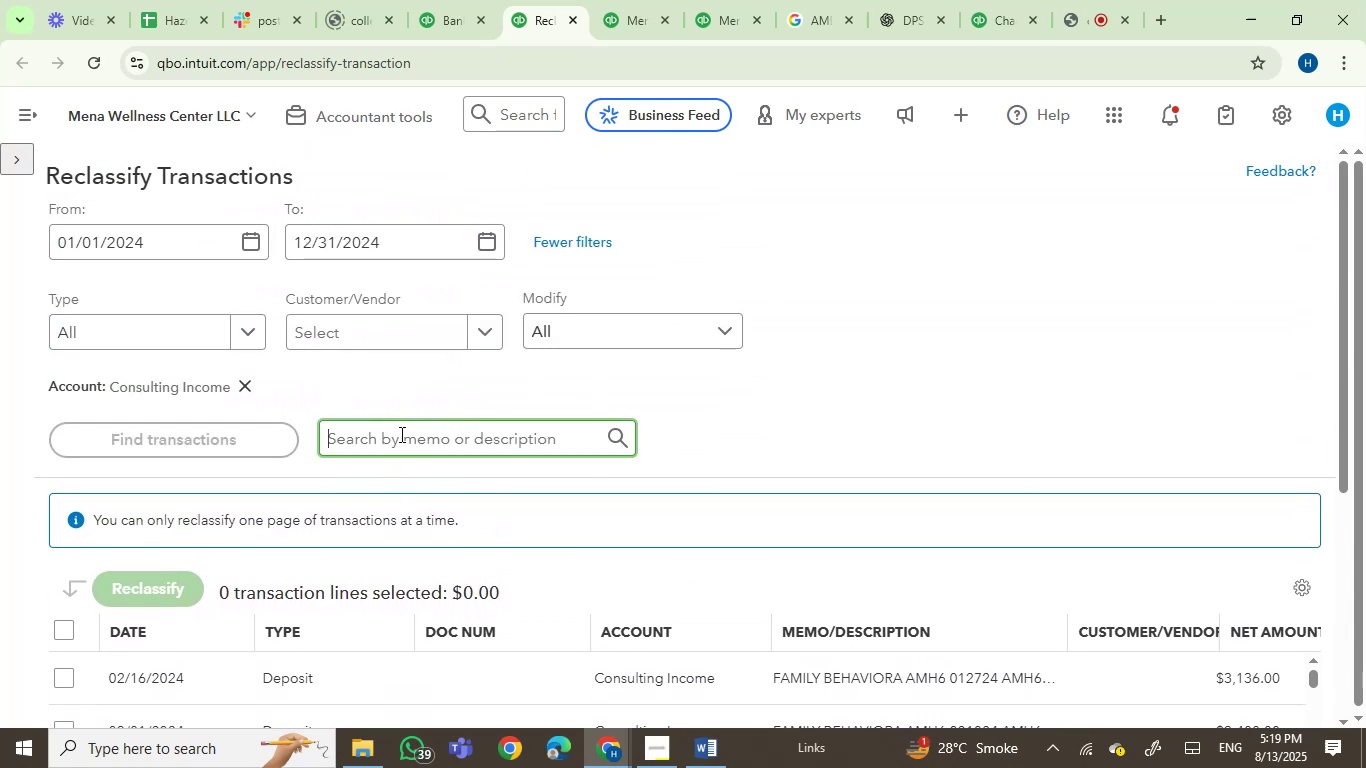 
type(mena y)
 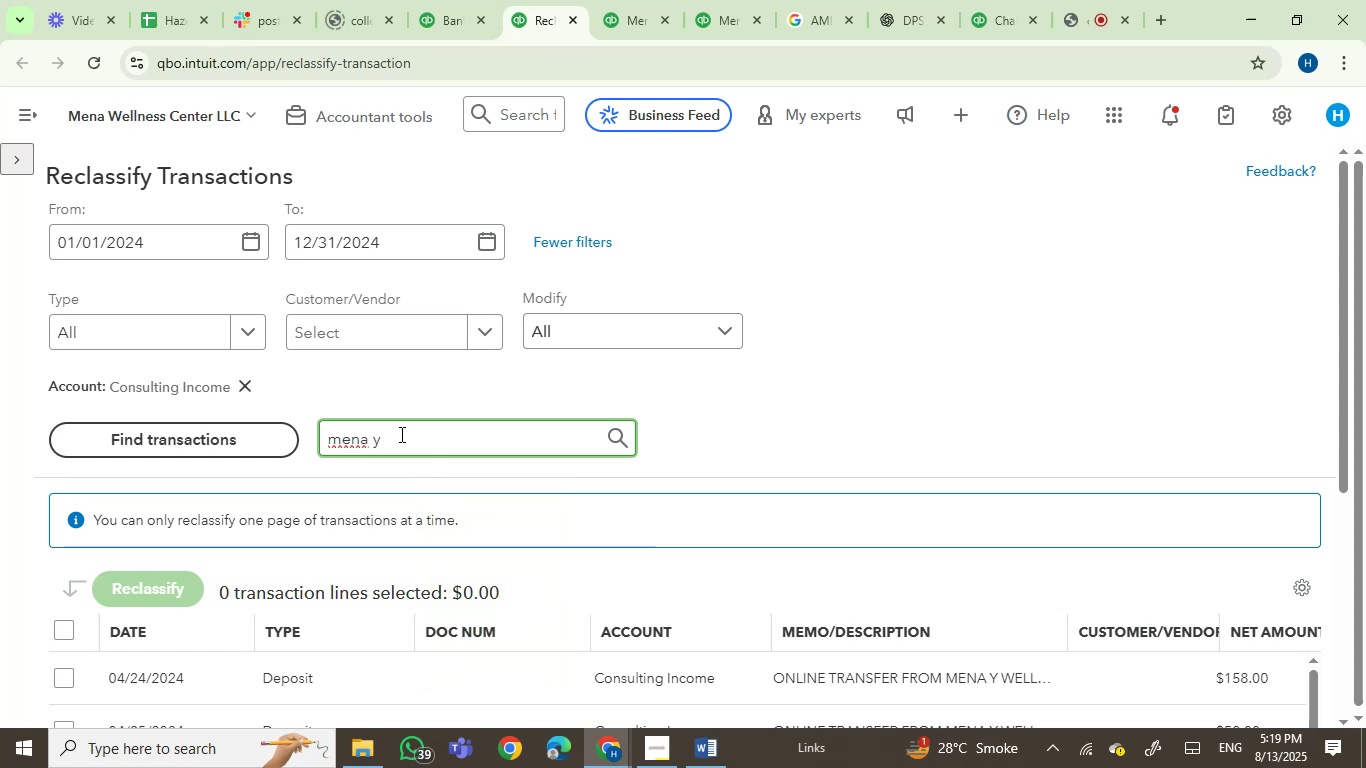 
scroll: coordinate [400, 434], scroll_direction: down, amount: 2.0
 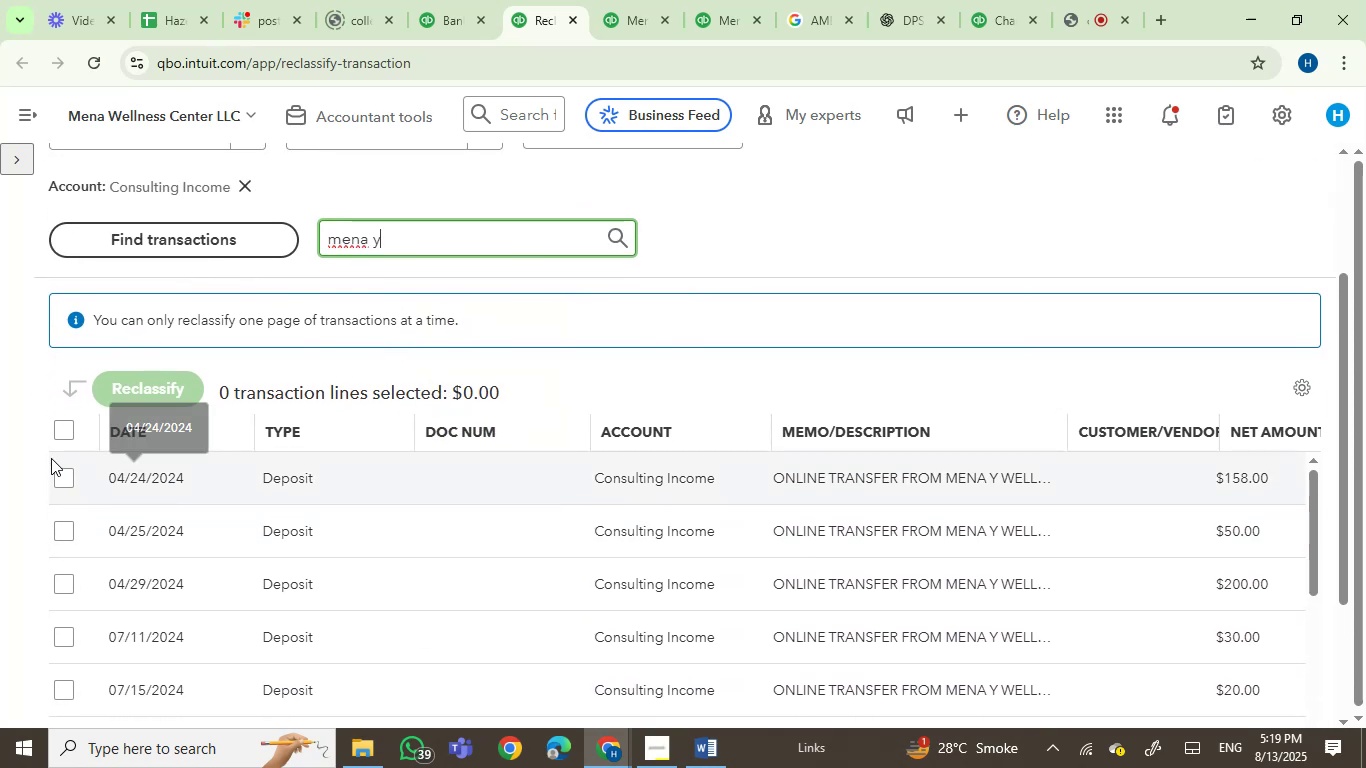 
left_click([61, 435])
 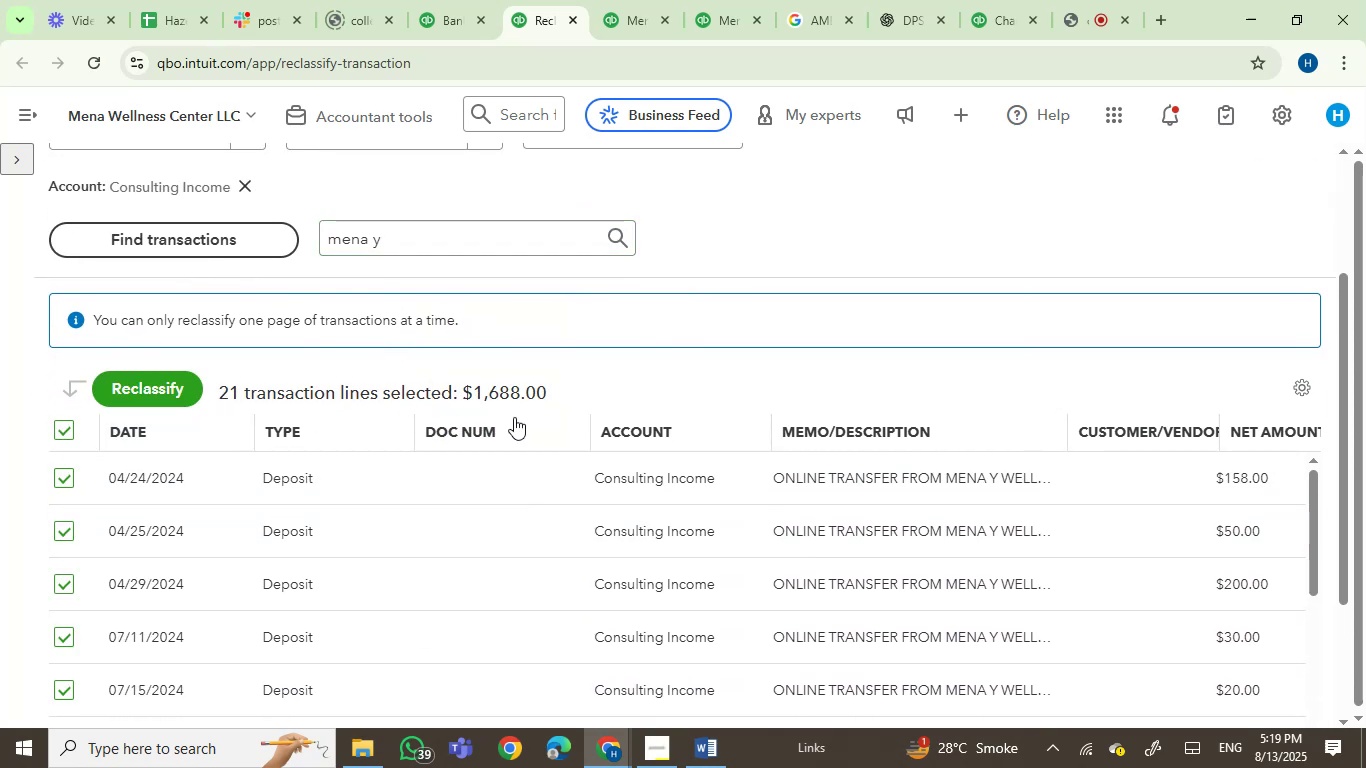 
scroll: coordinate [705, 538], scroll_direction: down, amount: 24.0
 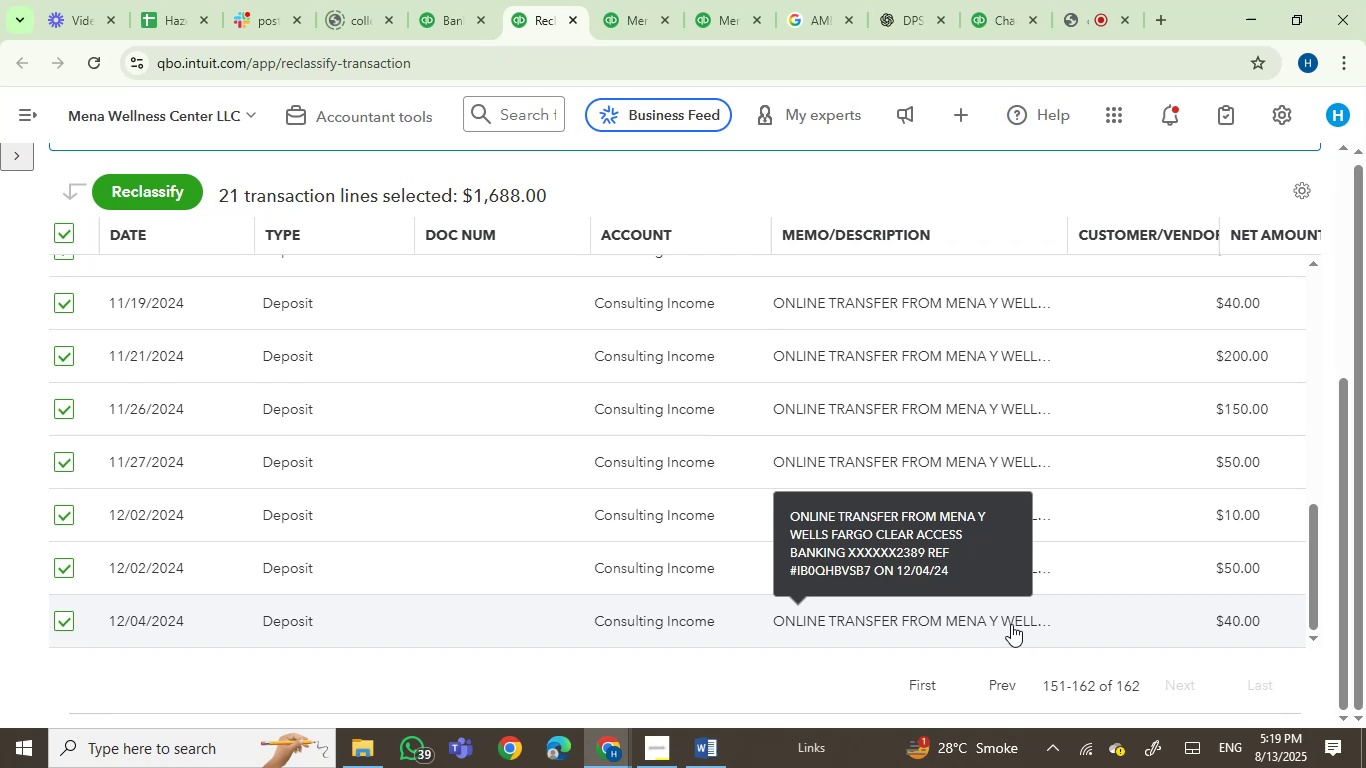 
wait(8.81)
 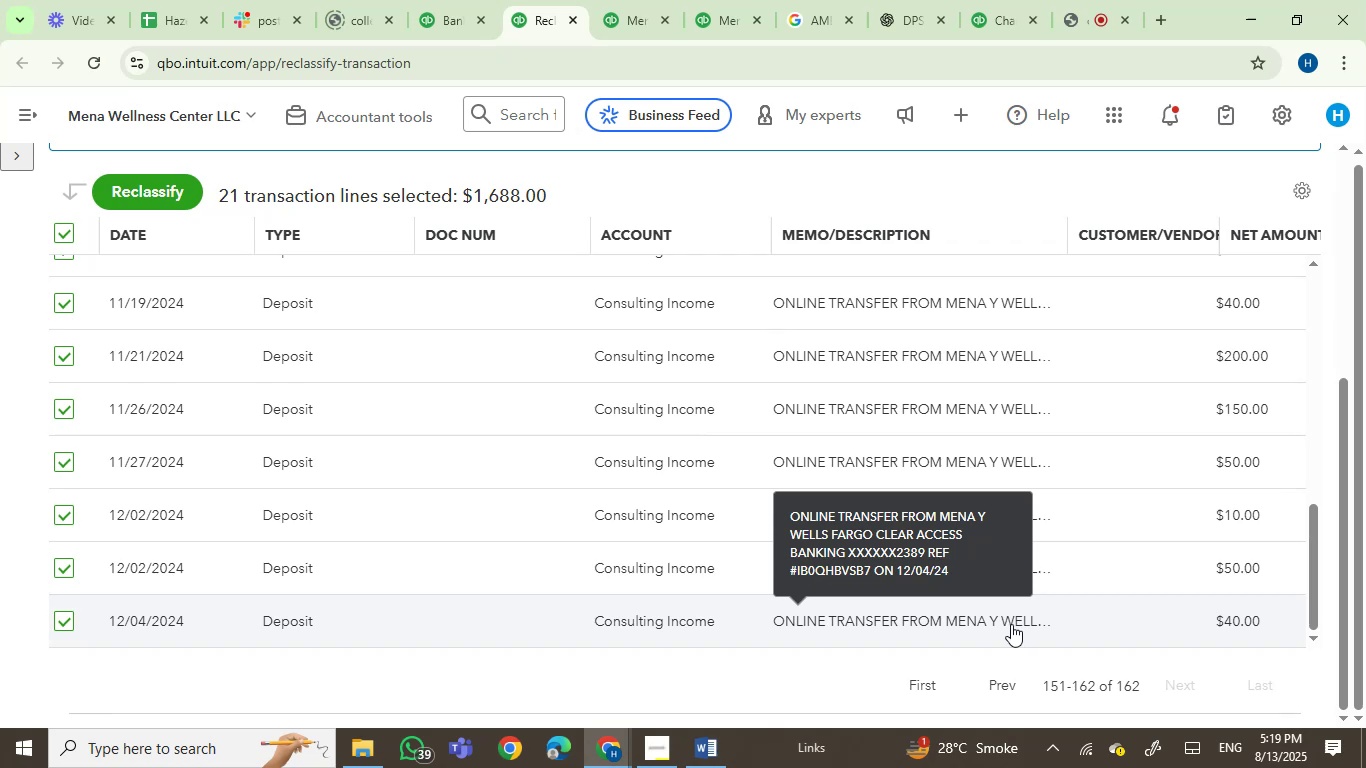 
left_click([709, 751])
 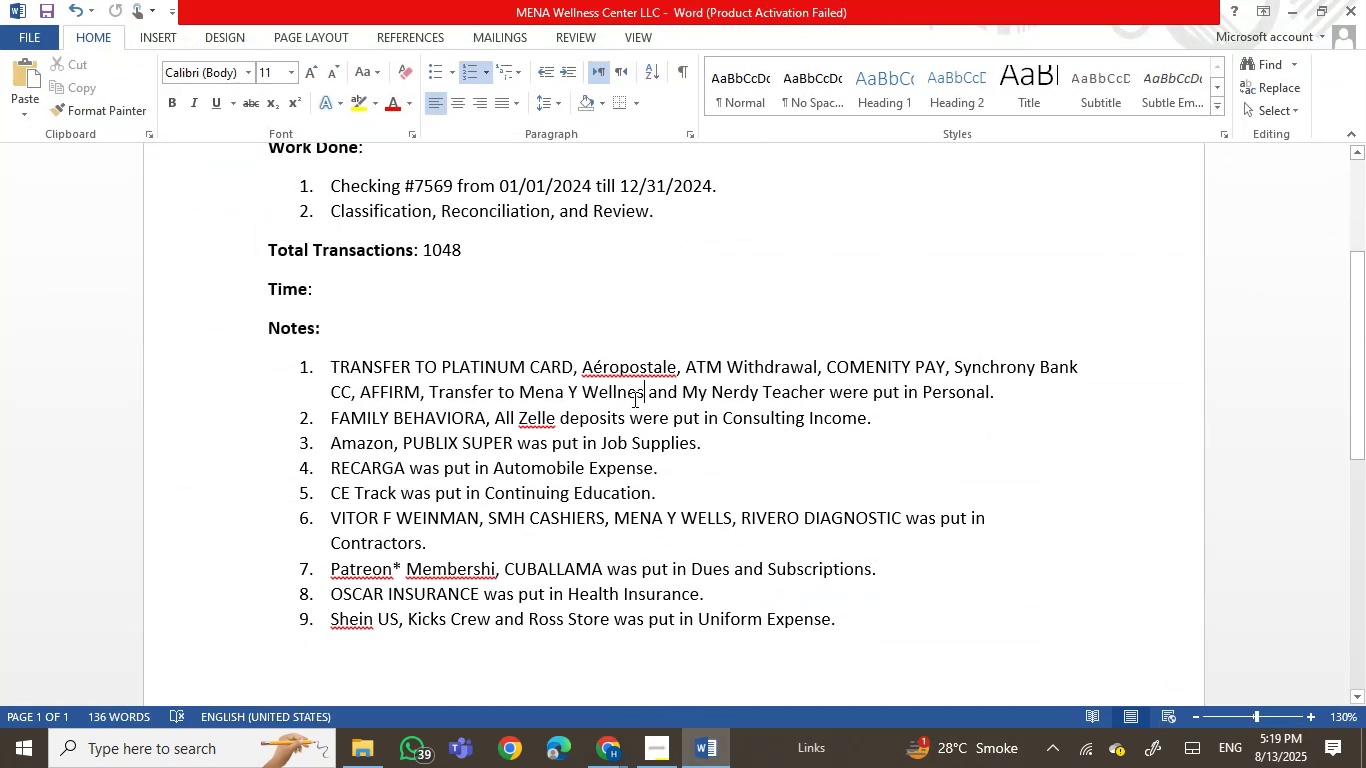 
key(Backspace)
 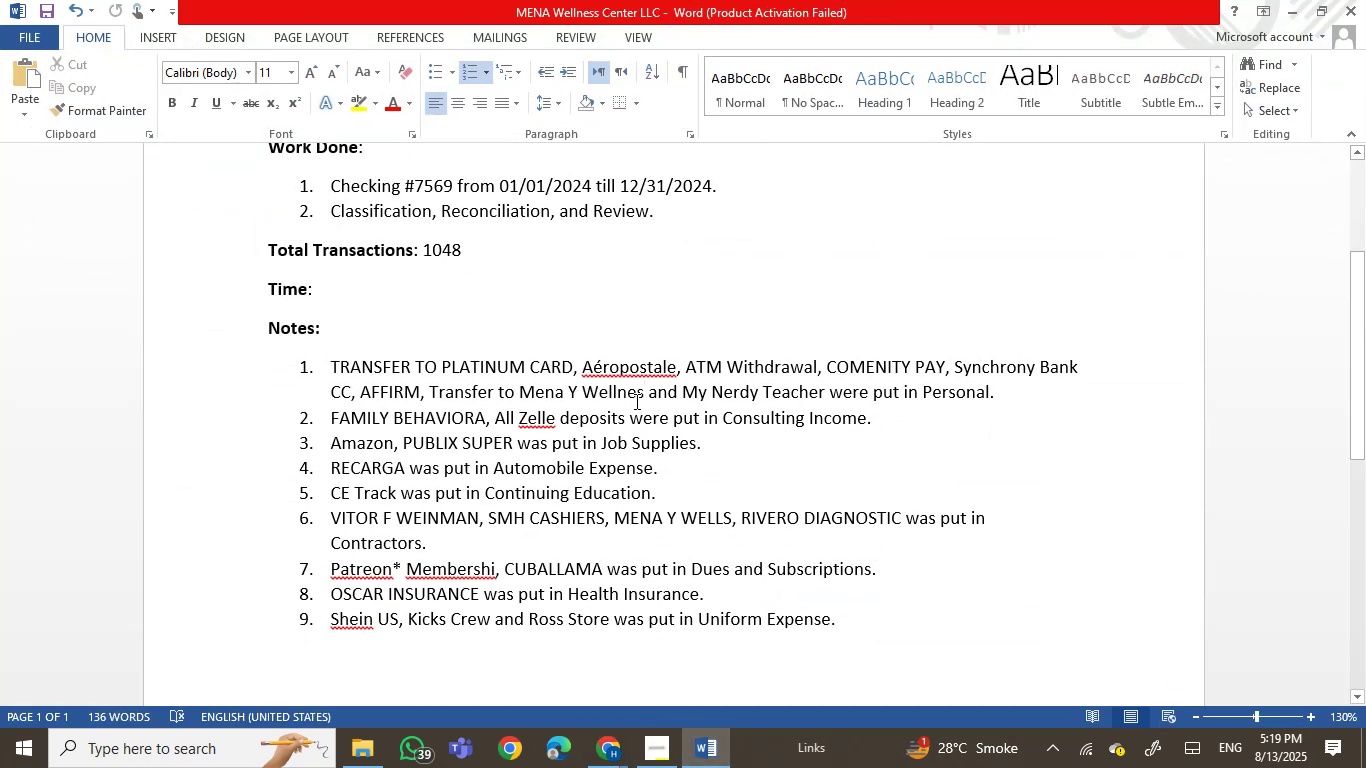 
key(Backspace)
 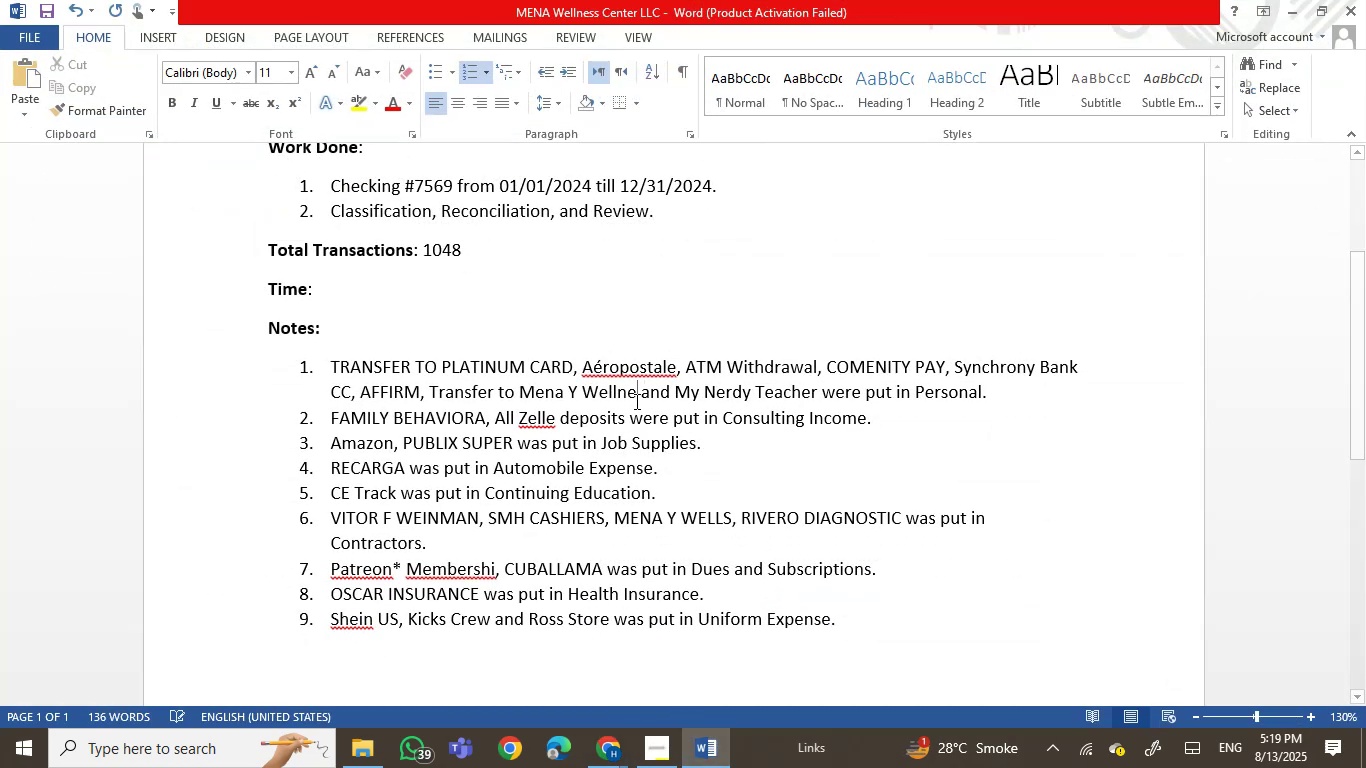 
key(Backspace)
 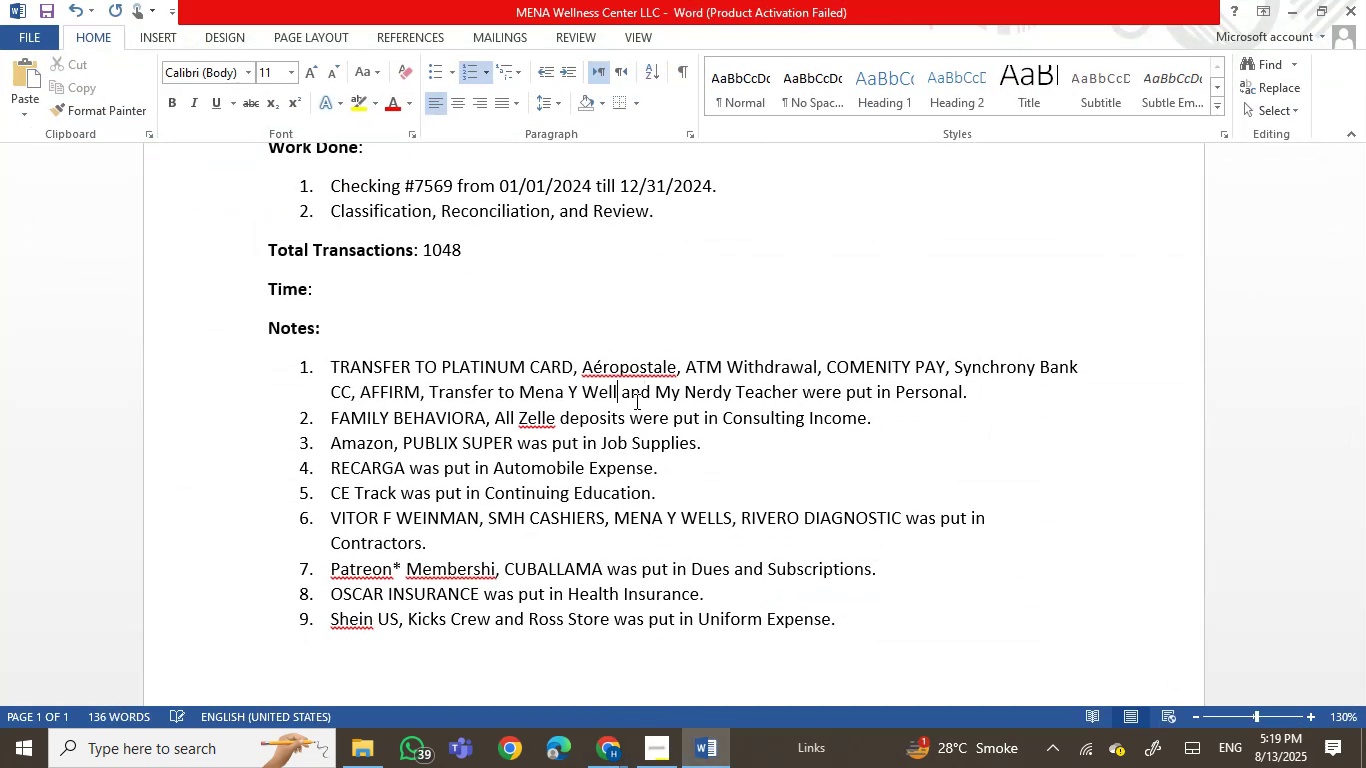 
key(S)
 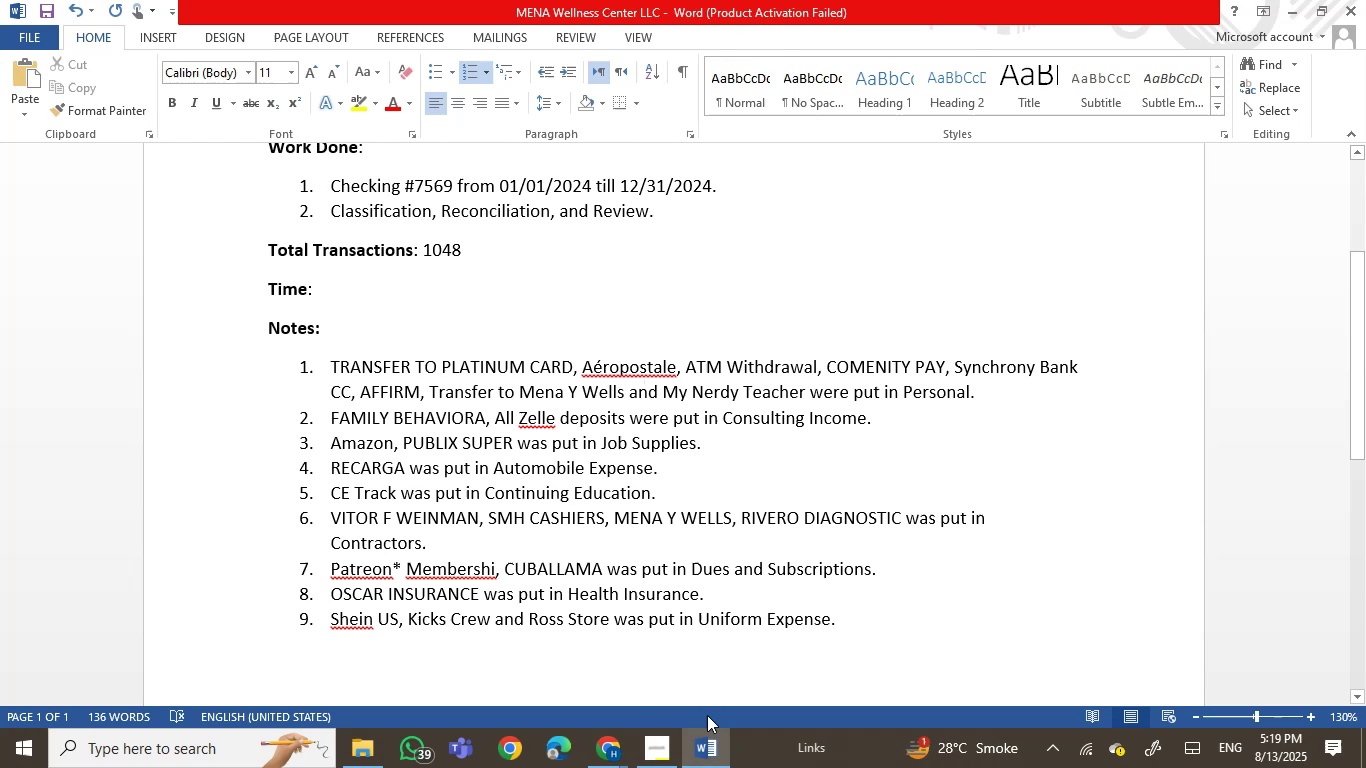 
left_click([712, 756])
 